 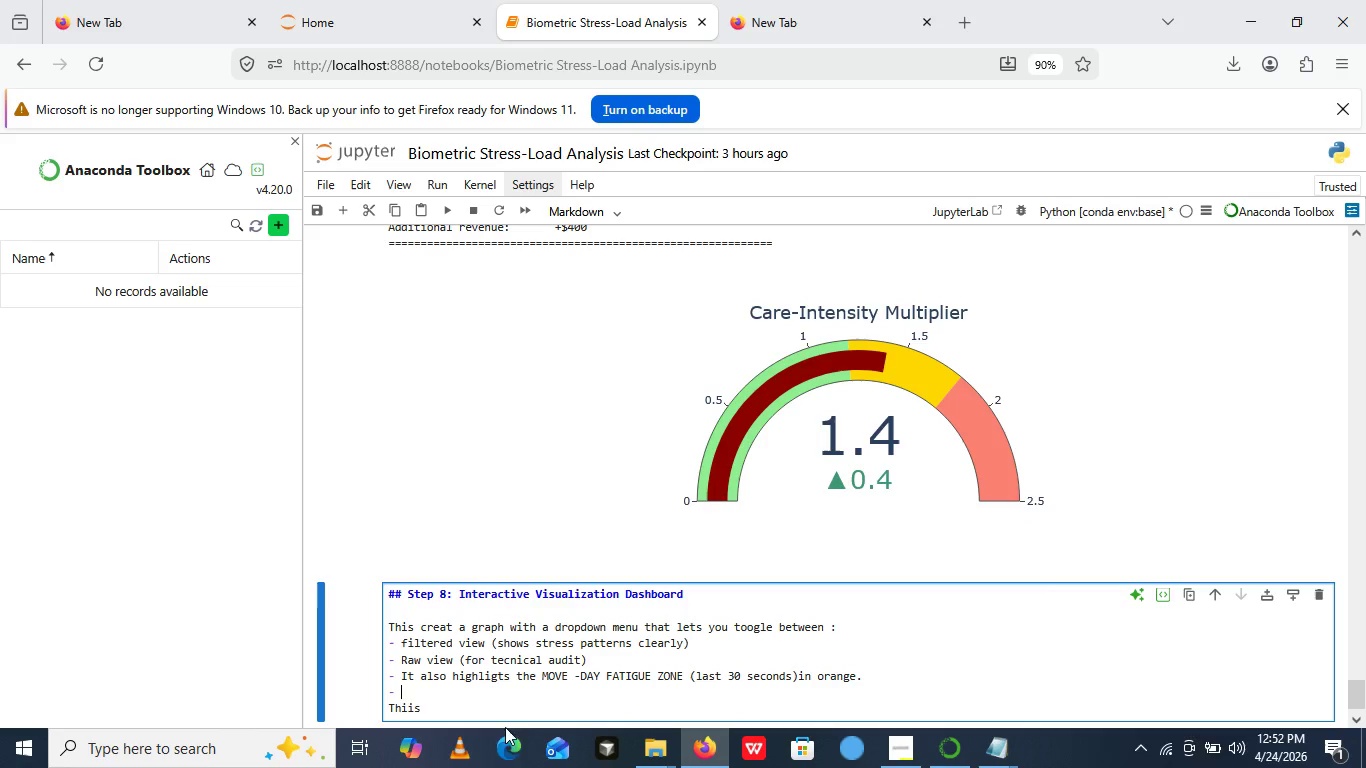 
left_click([418, 708])
 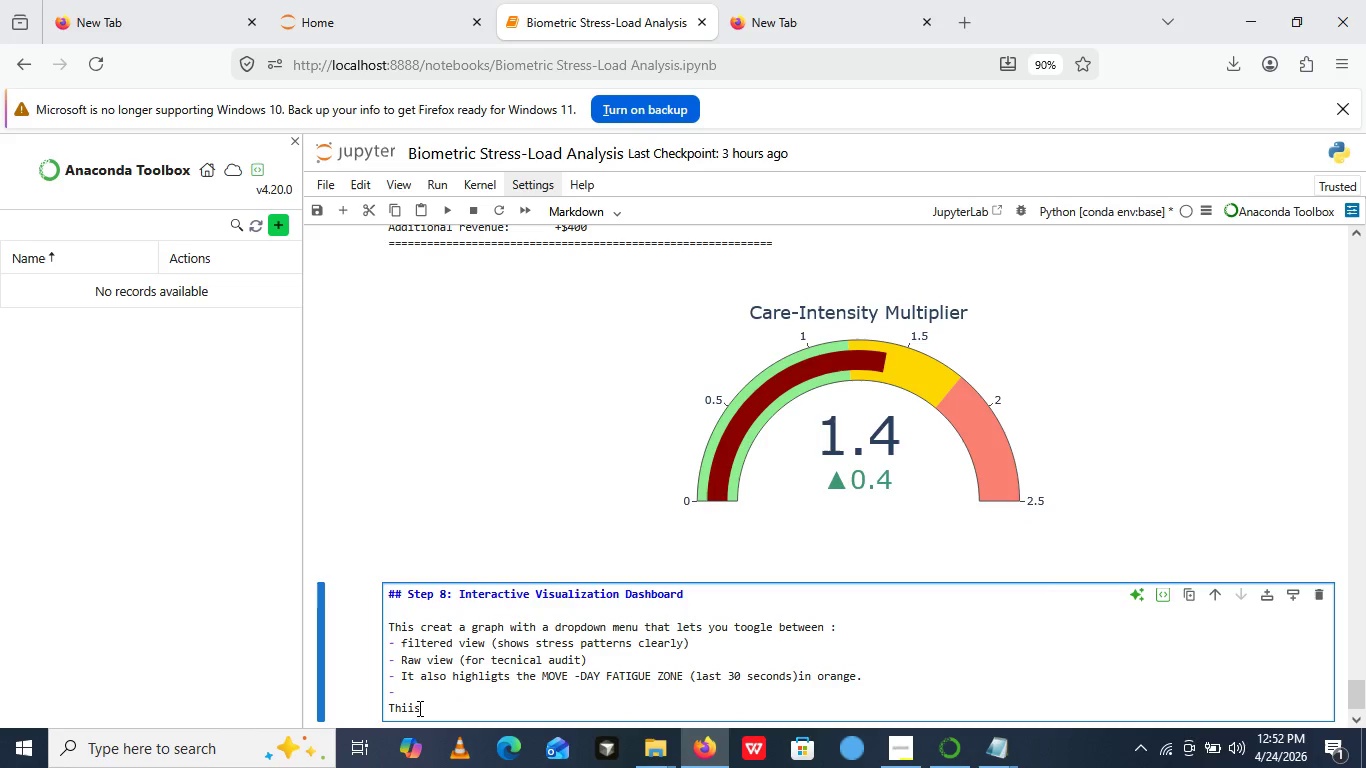 
key(ArrowLeft)
 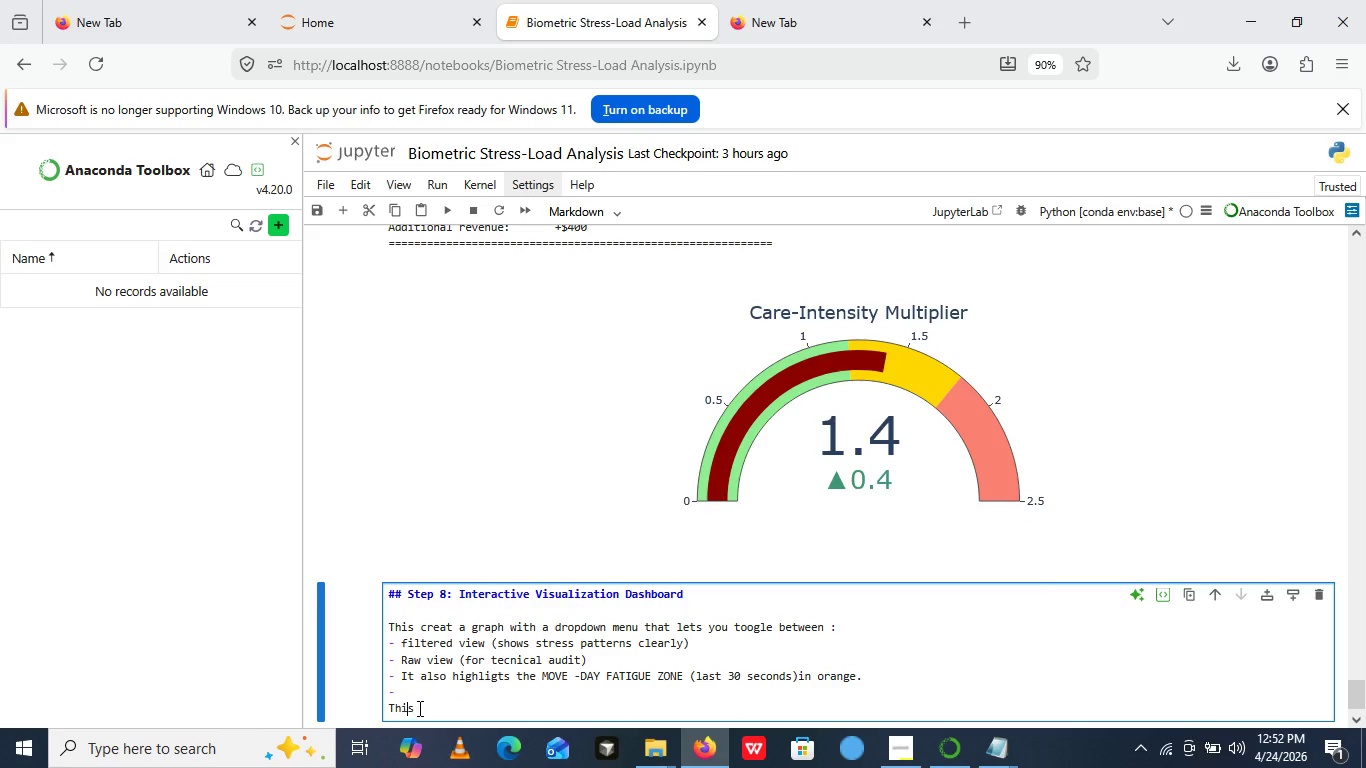 
key(Backspace)
 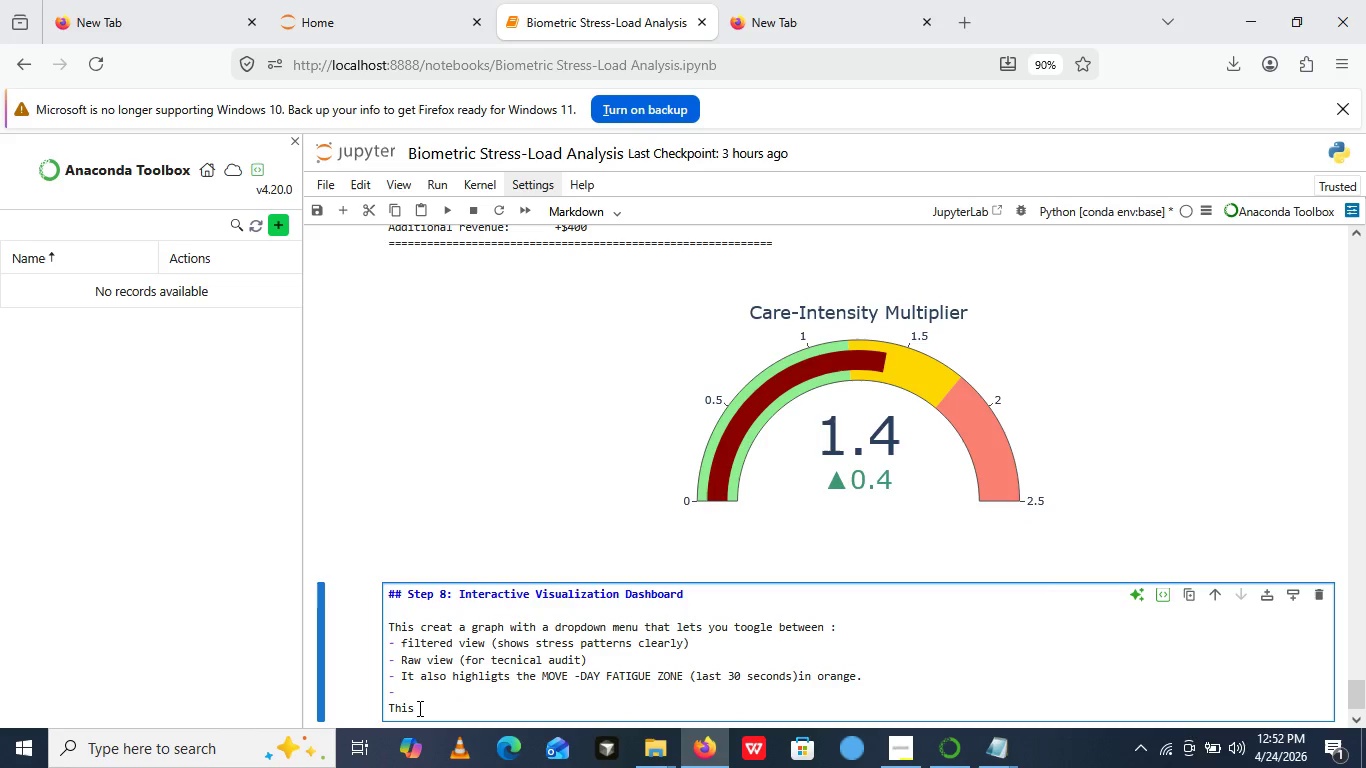 
key(ArrowRight)
 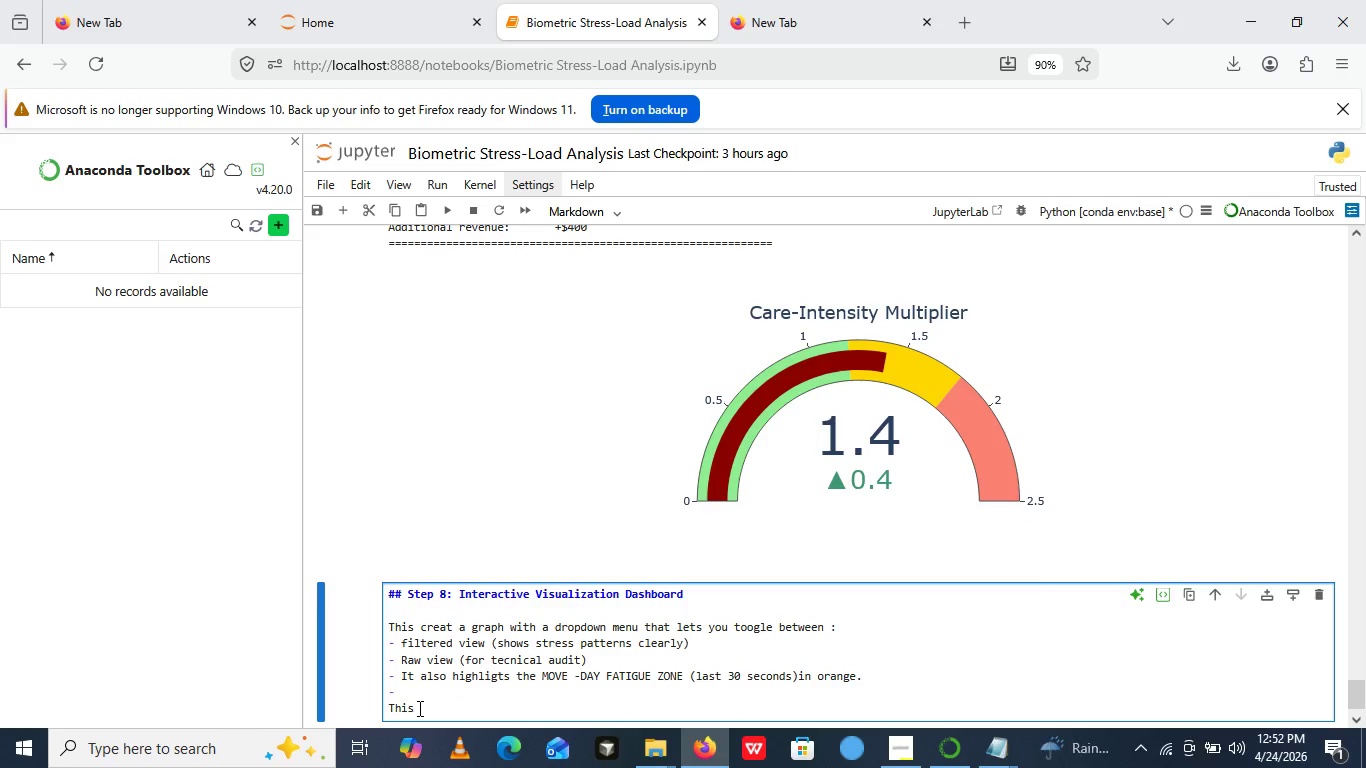 
type( meet )
key(Backspace)
type(s the requirement for "")
 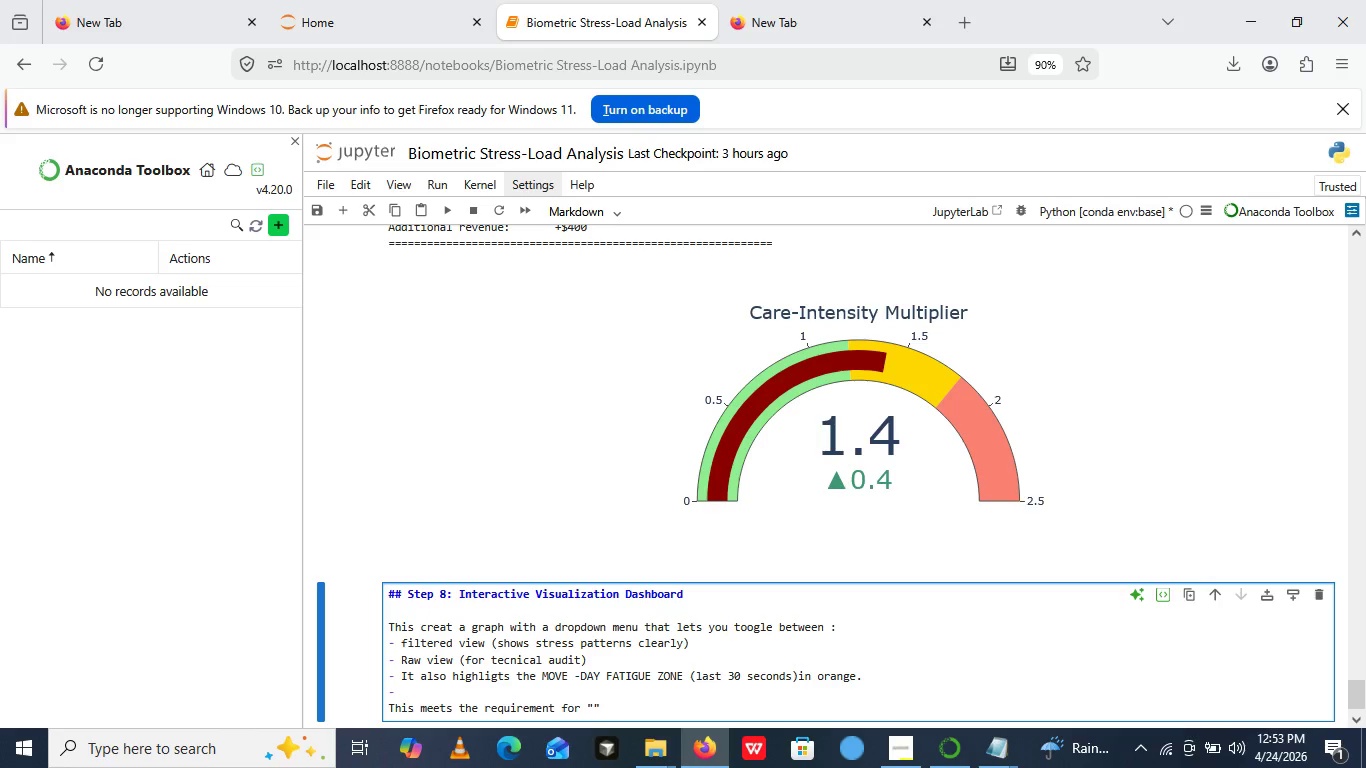 
key(ArrowLeft)
 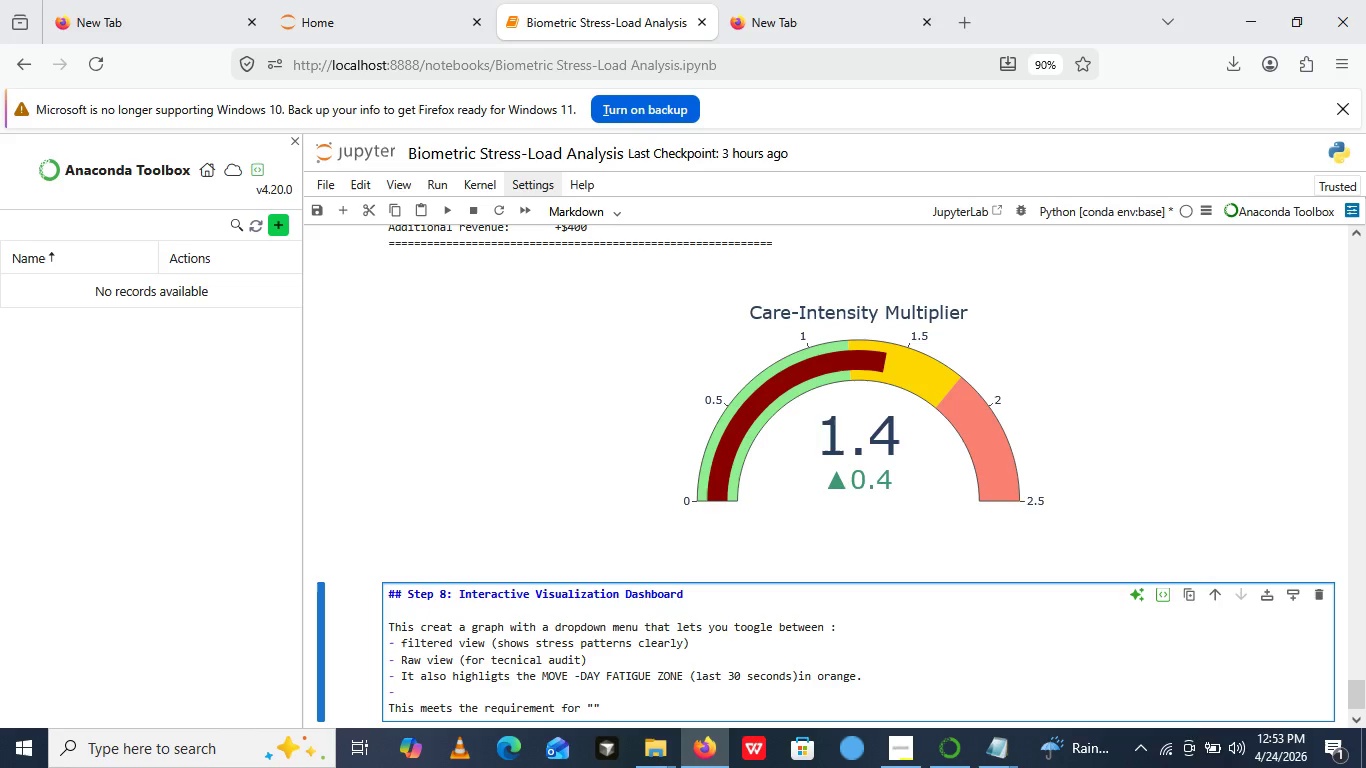 
wait(7.56)
 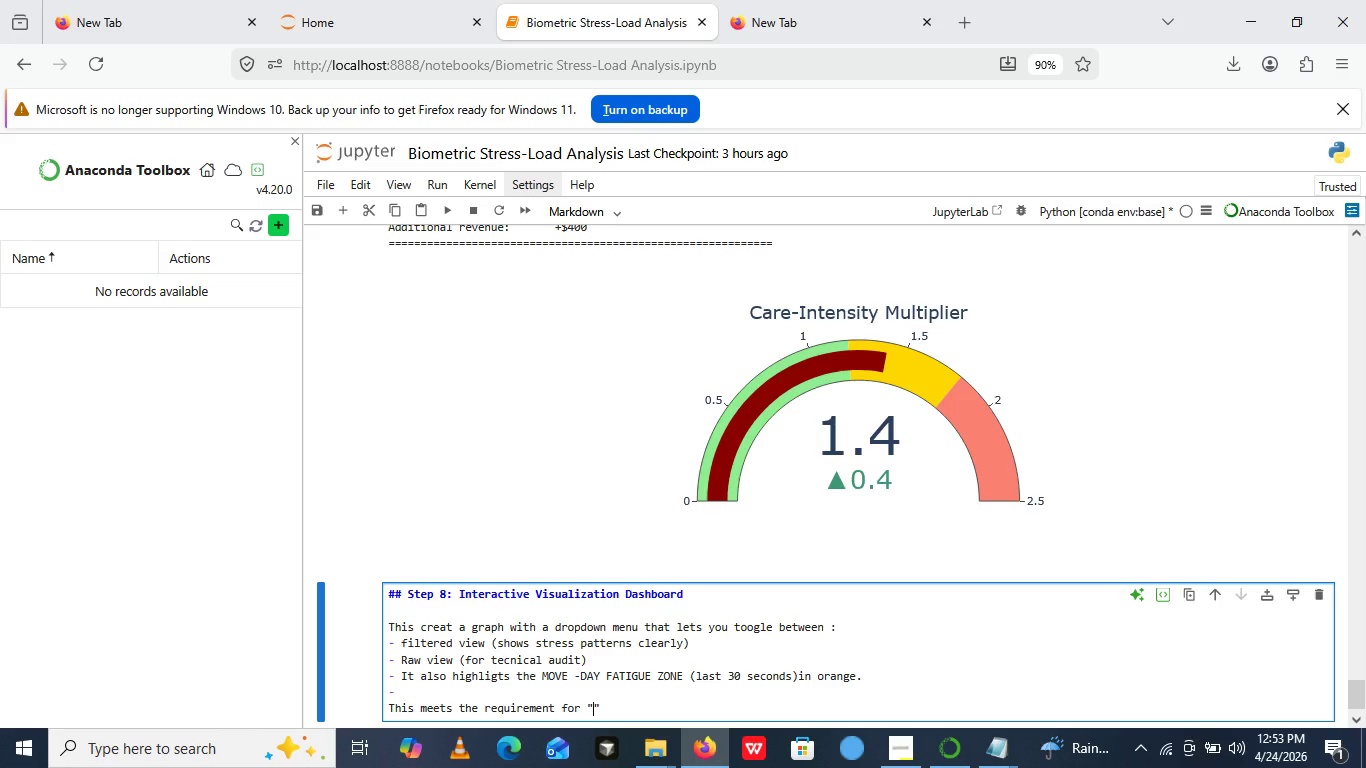 
type(interactive tme )
key(Backspace)
type(_)
key(Backspace)
type(-series plots)
 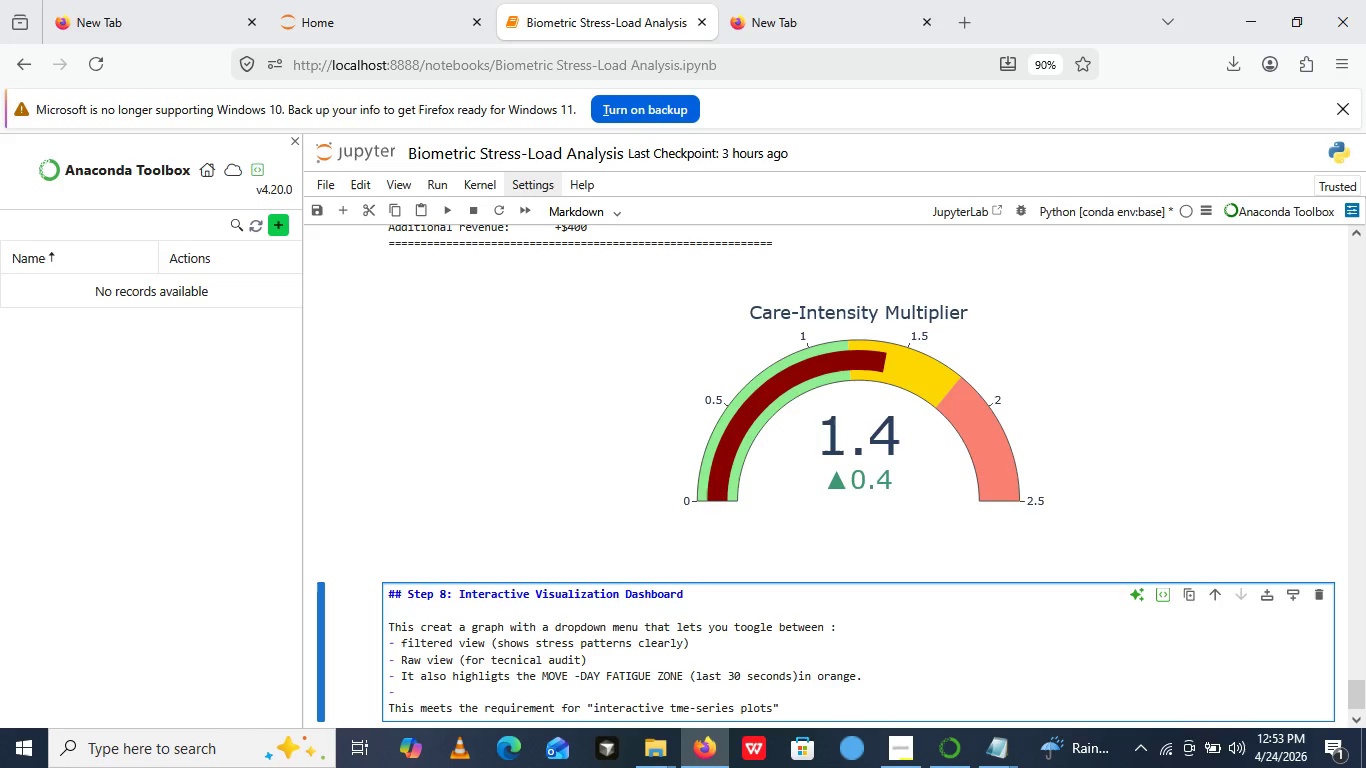 
key(ArrowRight)
 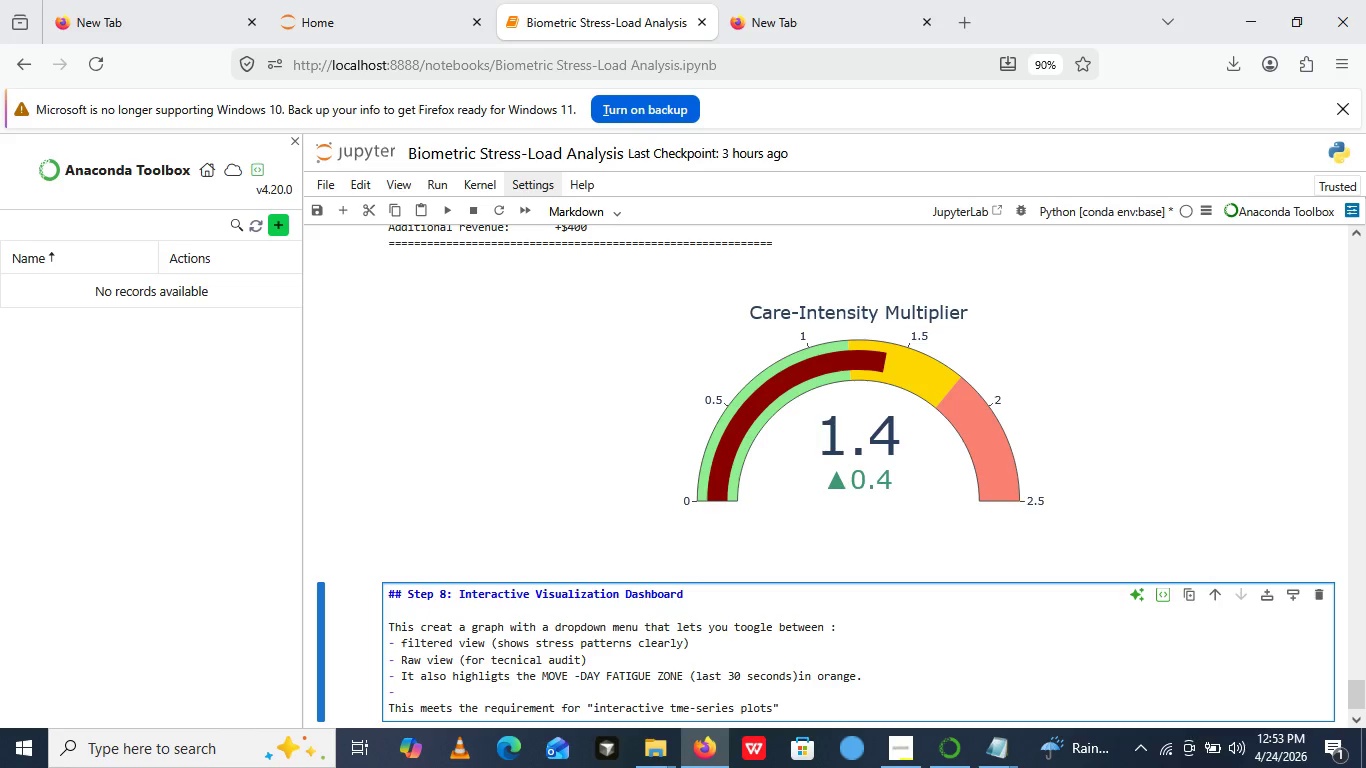 
key(Enter)
 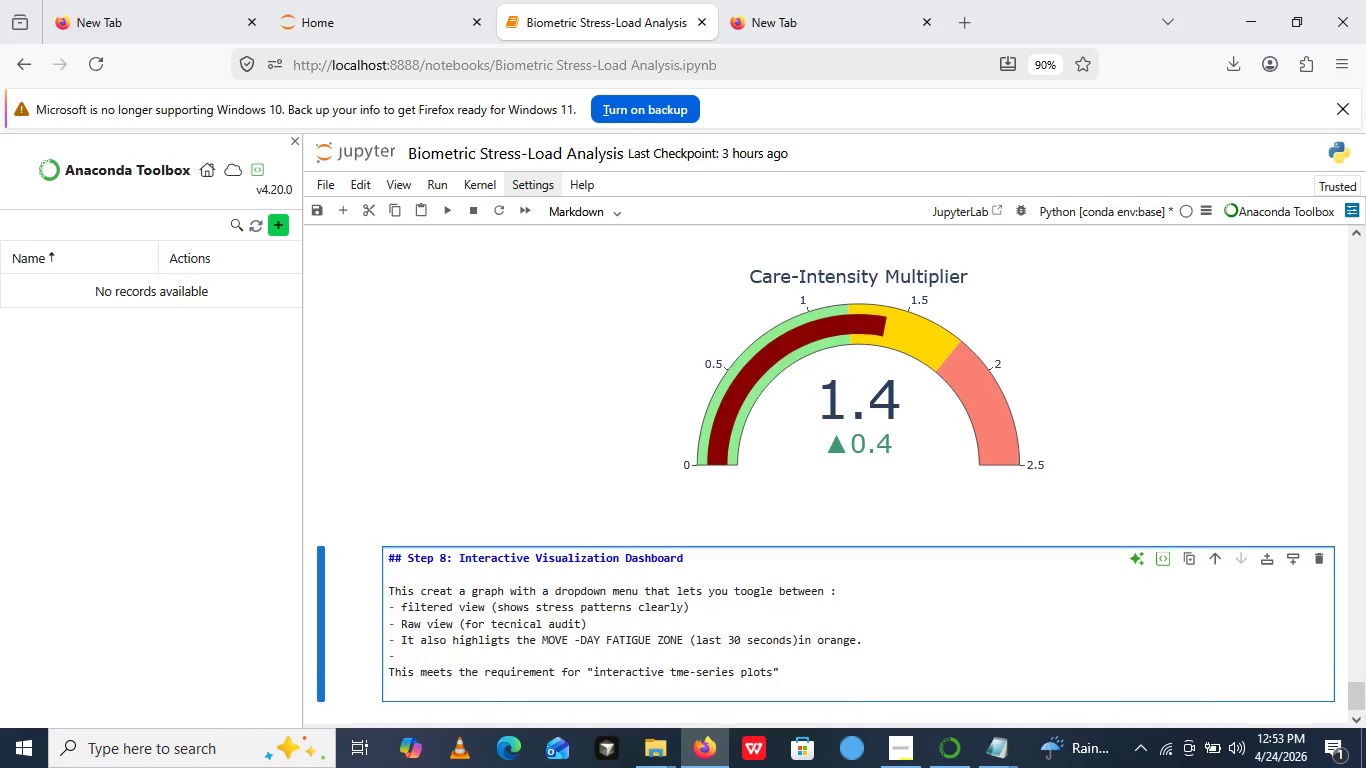 
type(becase)
key(Backspace)
key(Backspace)
key(Backspace)
 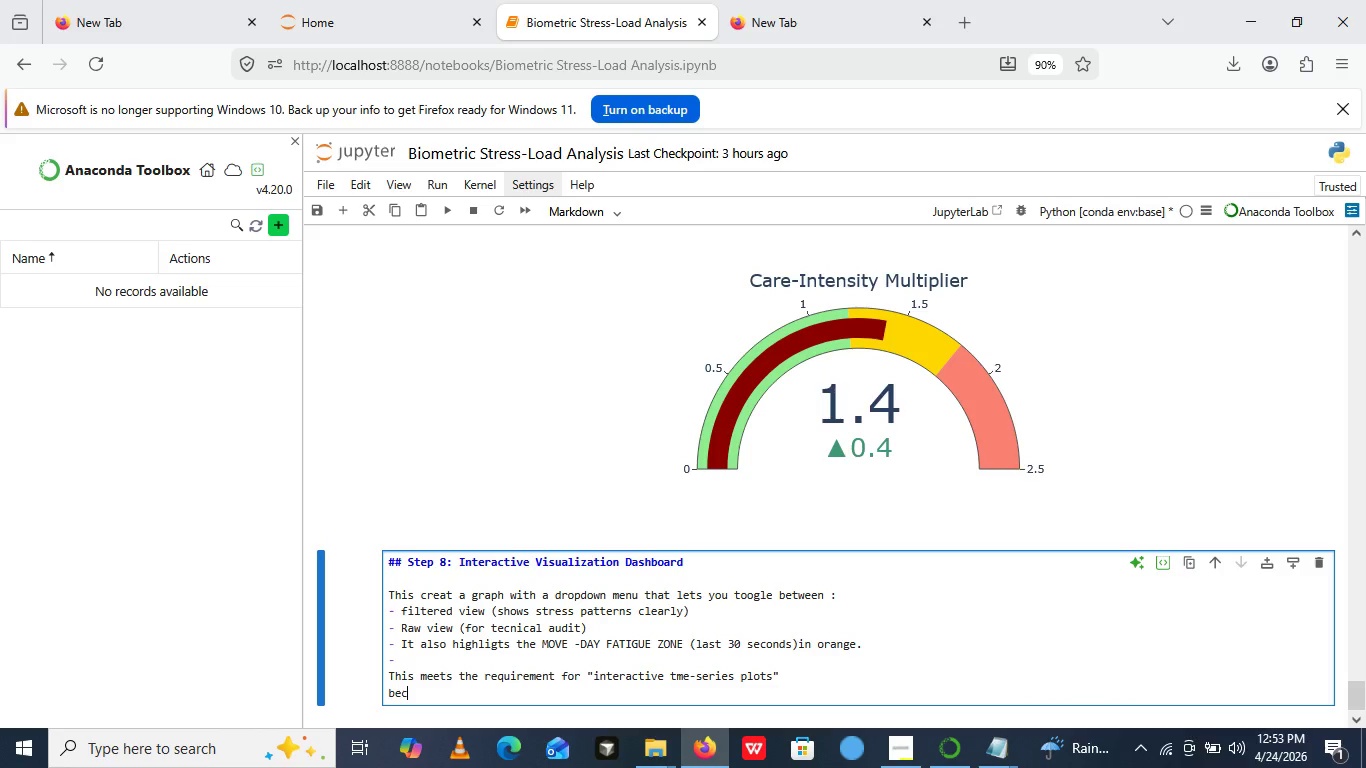 
type(ause)
 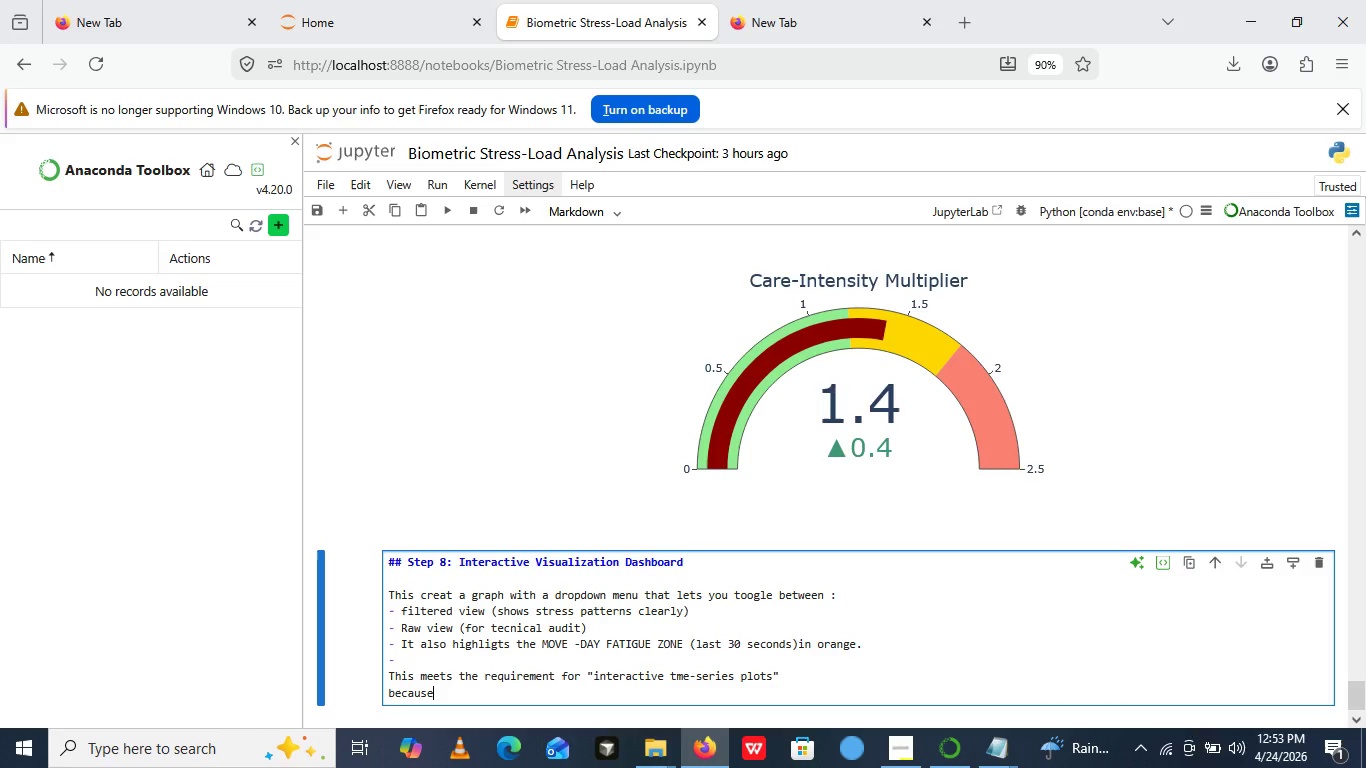 
key(Shift+Semicolon)
 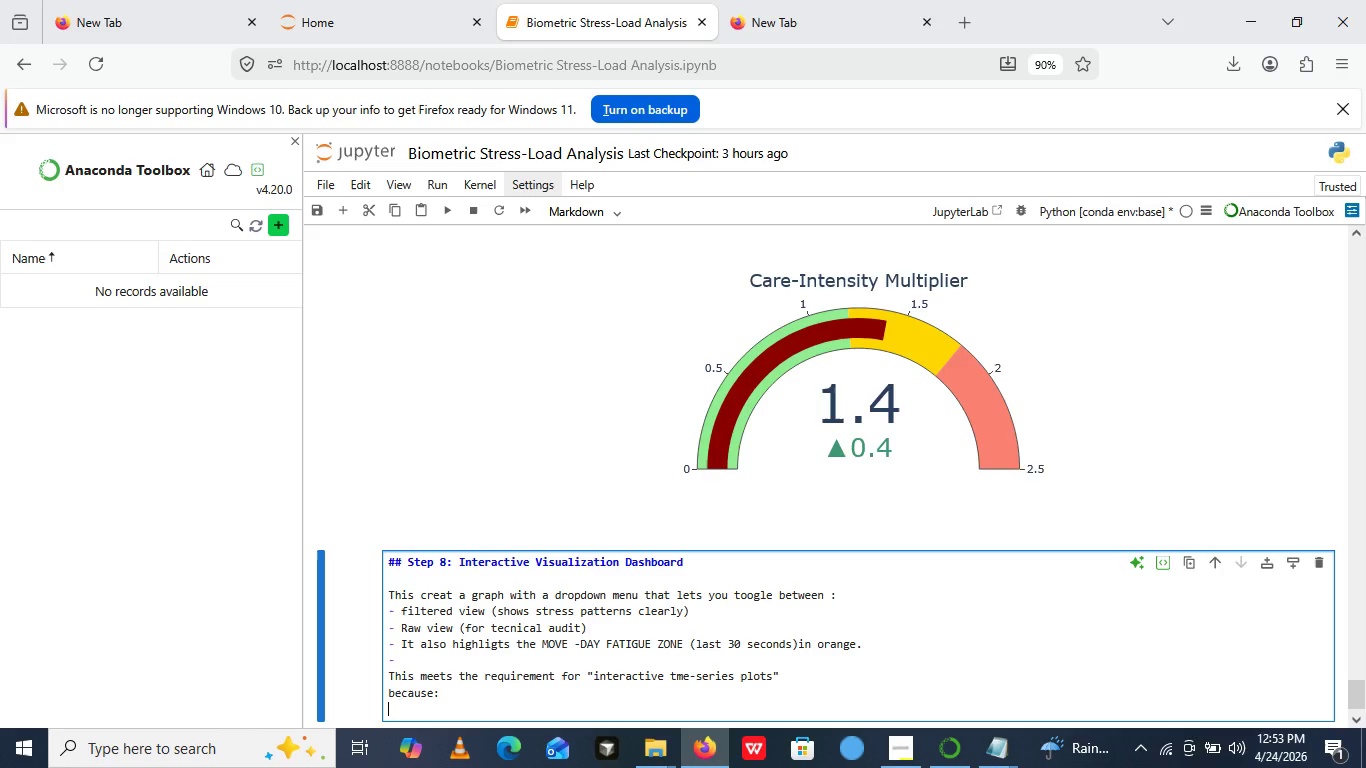 
key(Enter)
 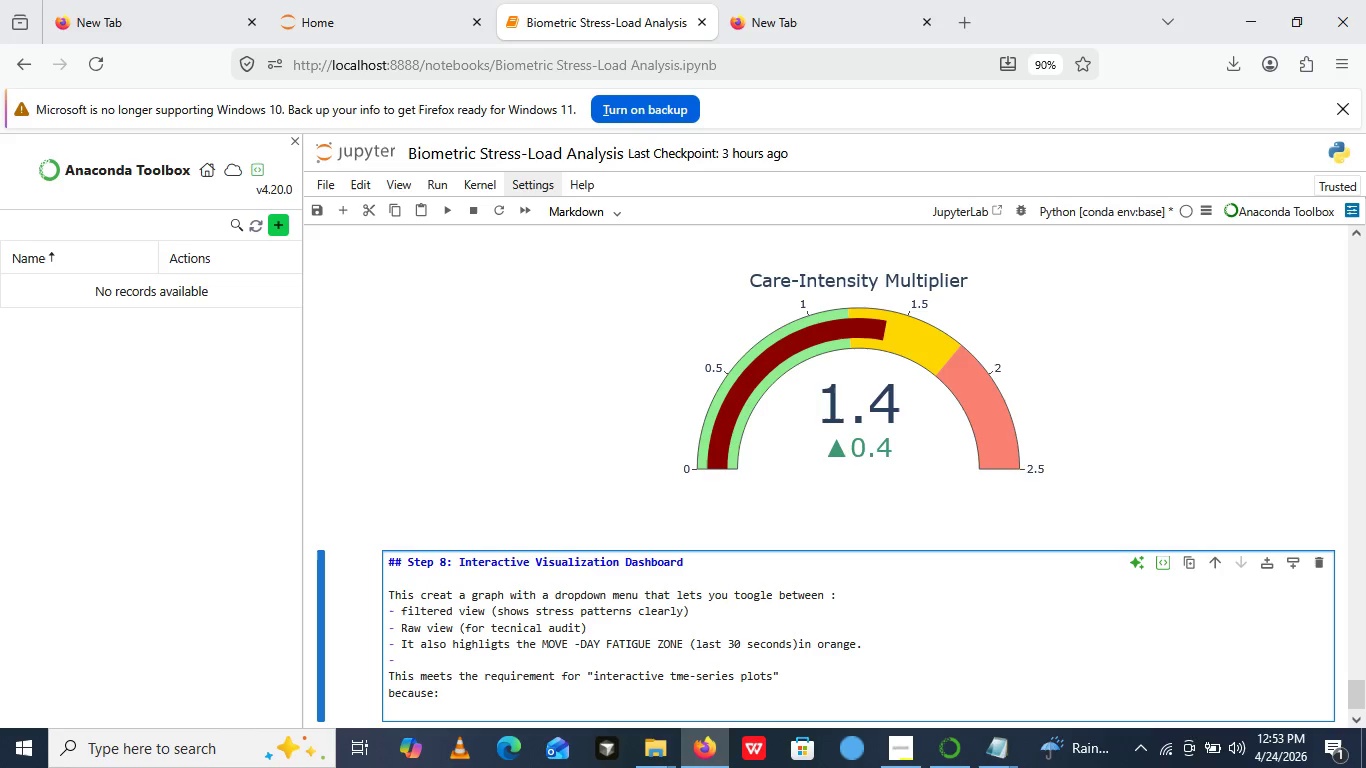 
key(1)
 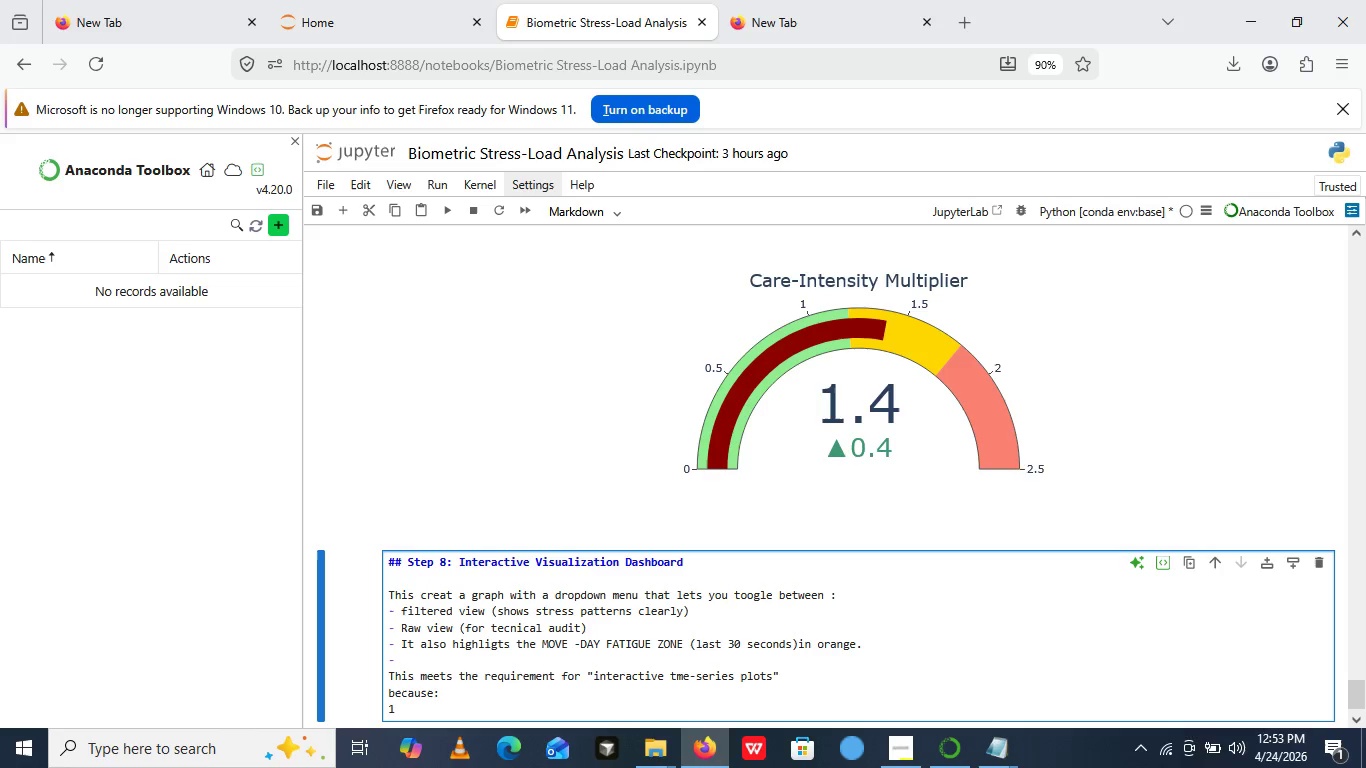 
key(Period)
 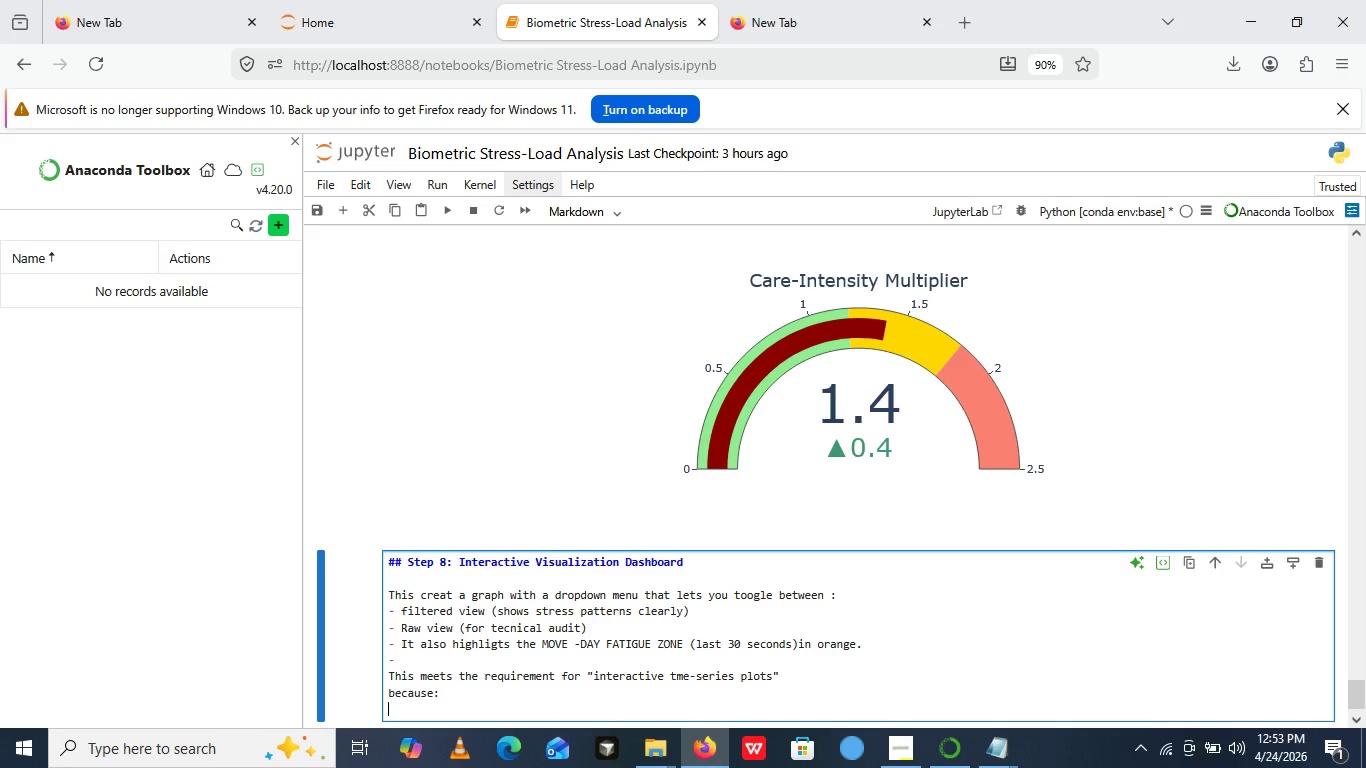 
key(Enter)
 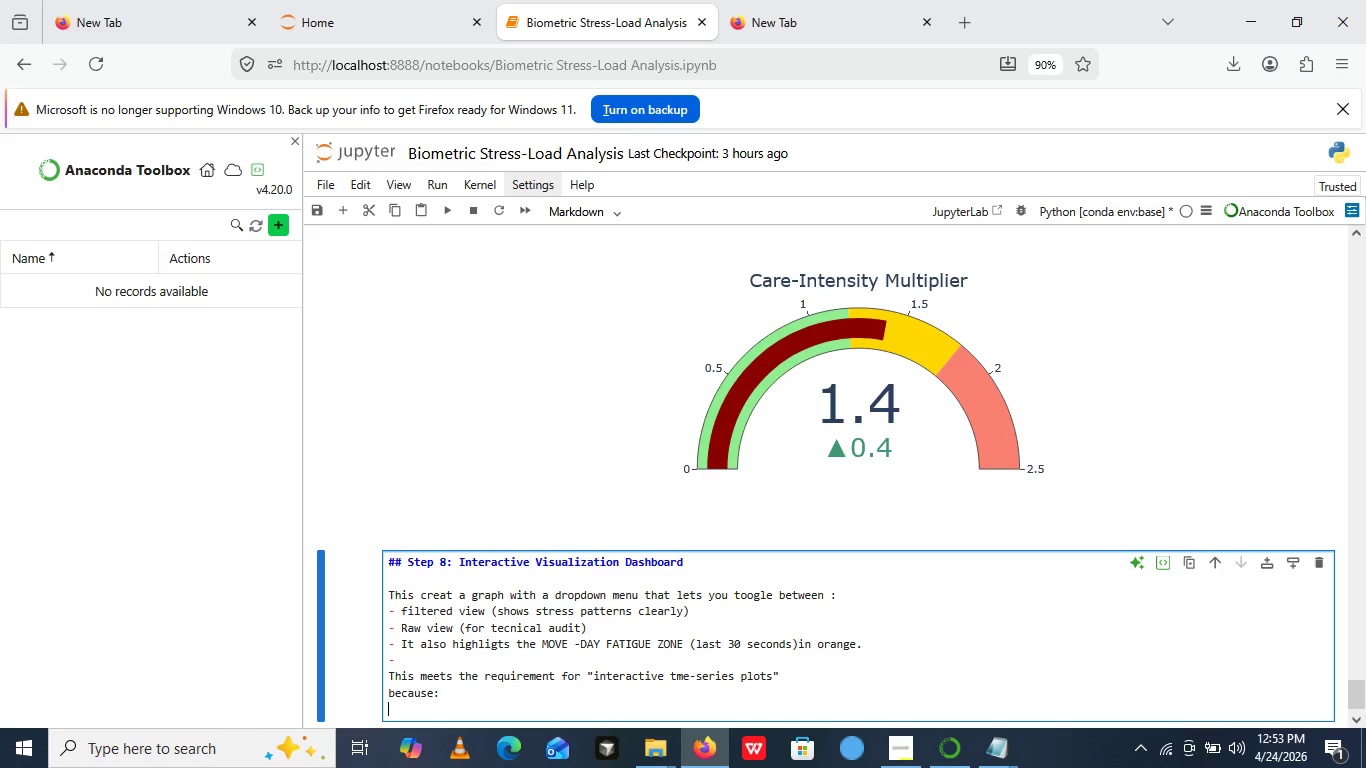 
key(1)
 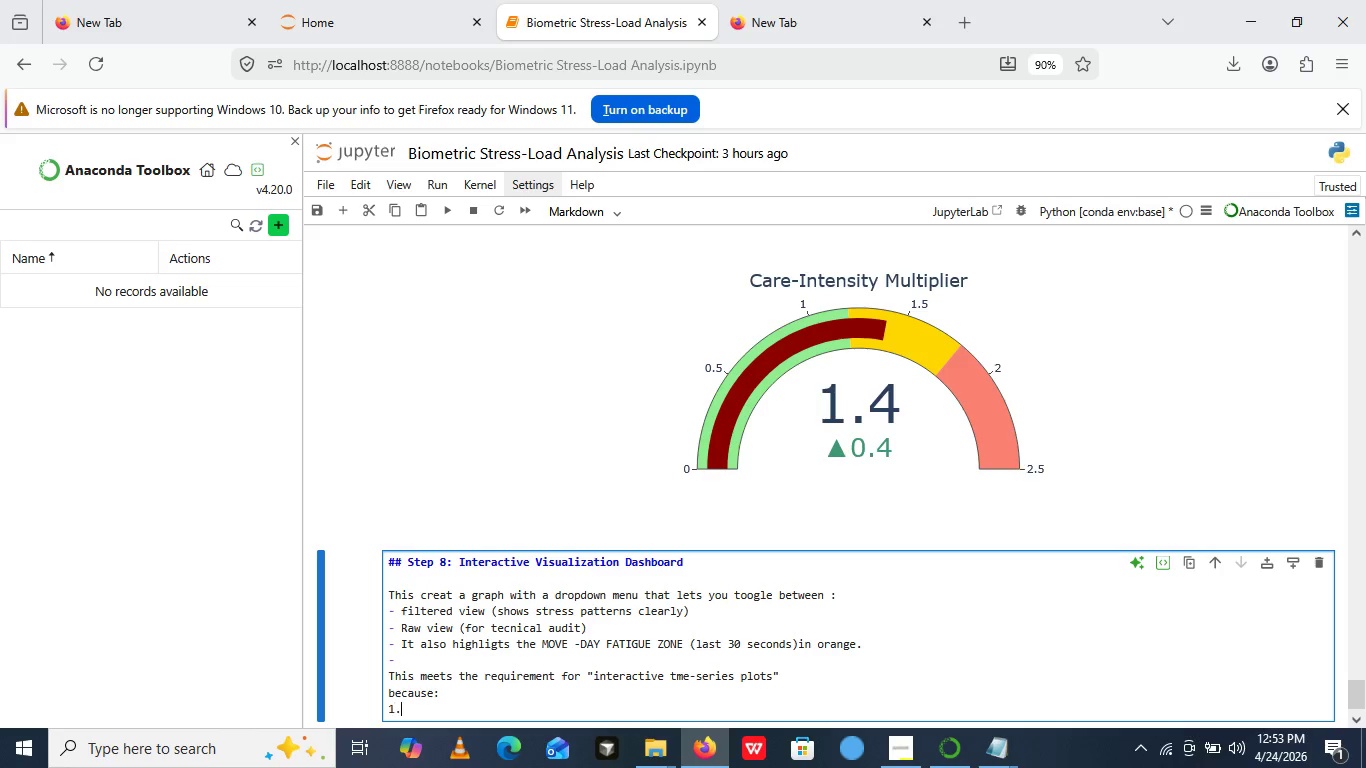 
key(Period)
 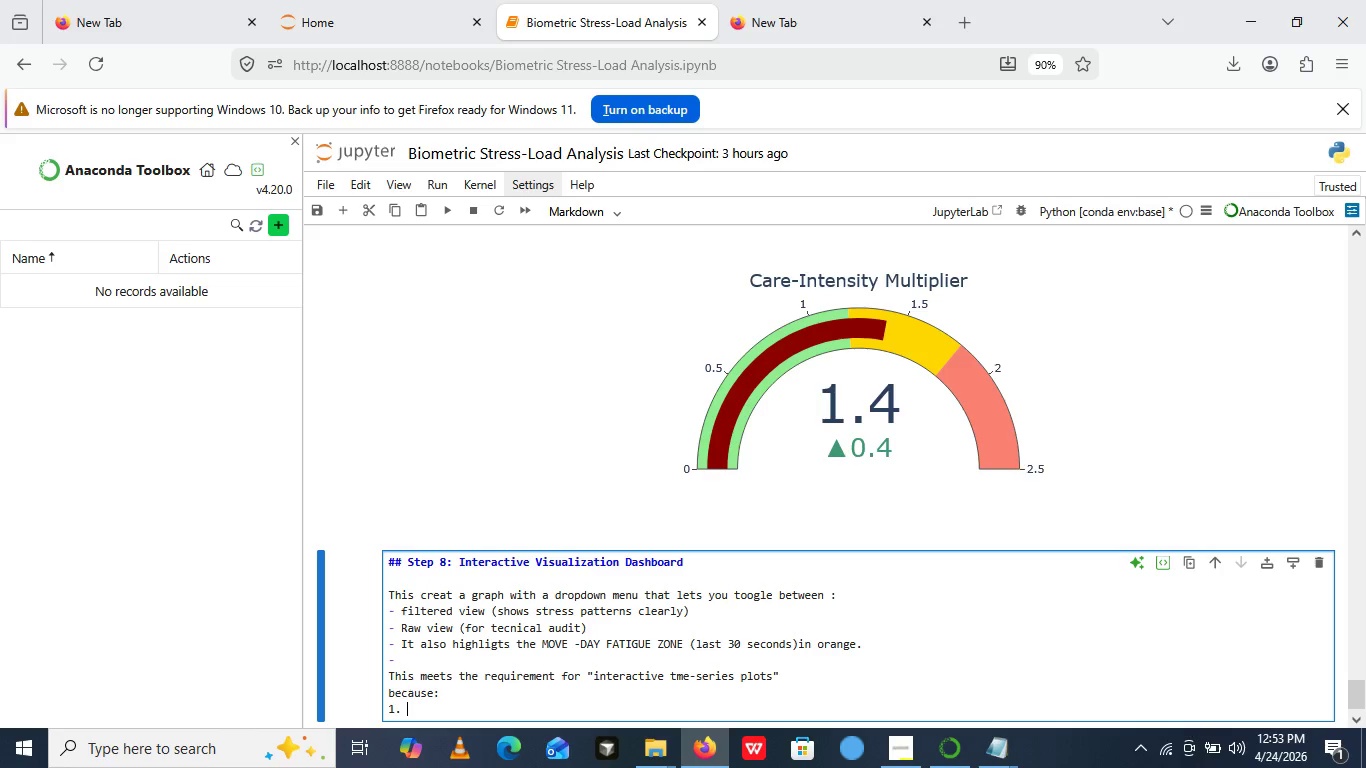 
key(Space)
 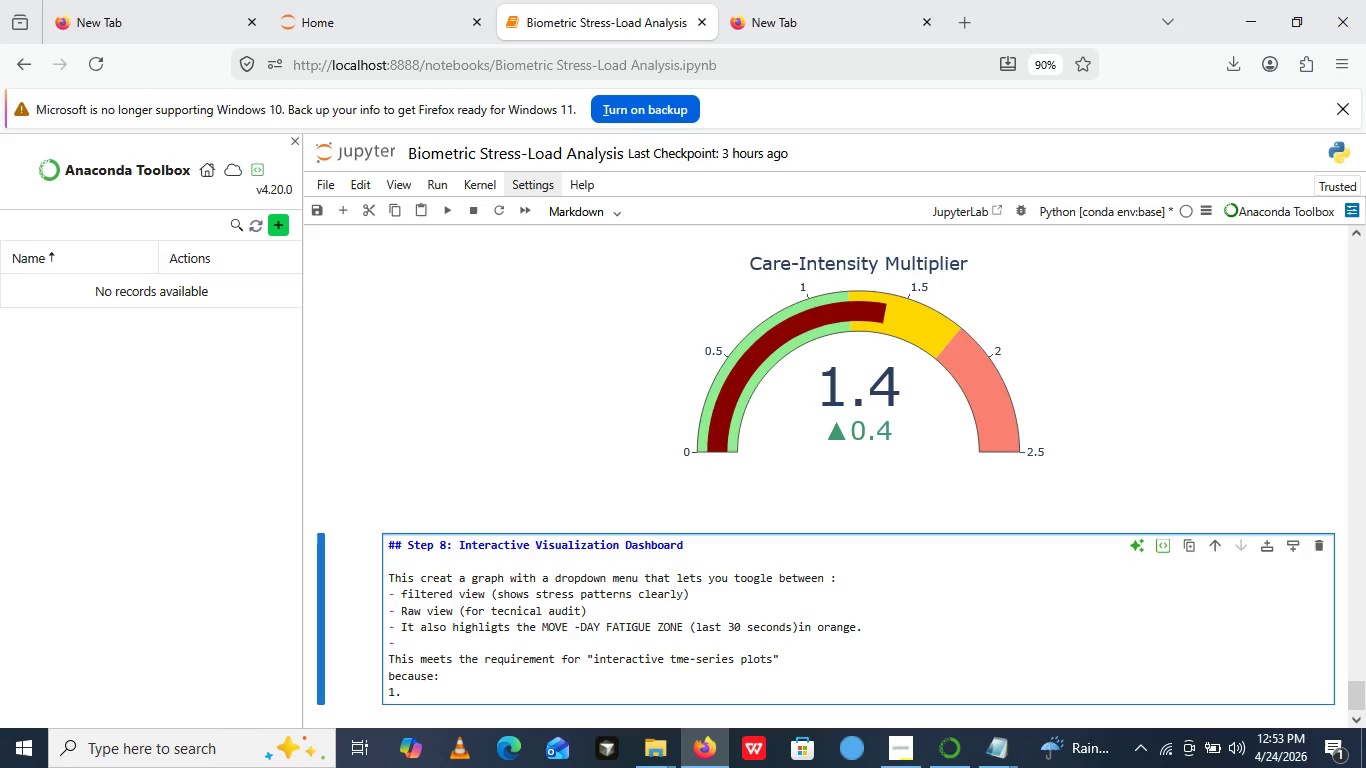 
type(you can hover to see exaact value )
key(Backspace)
type(s )
 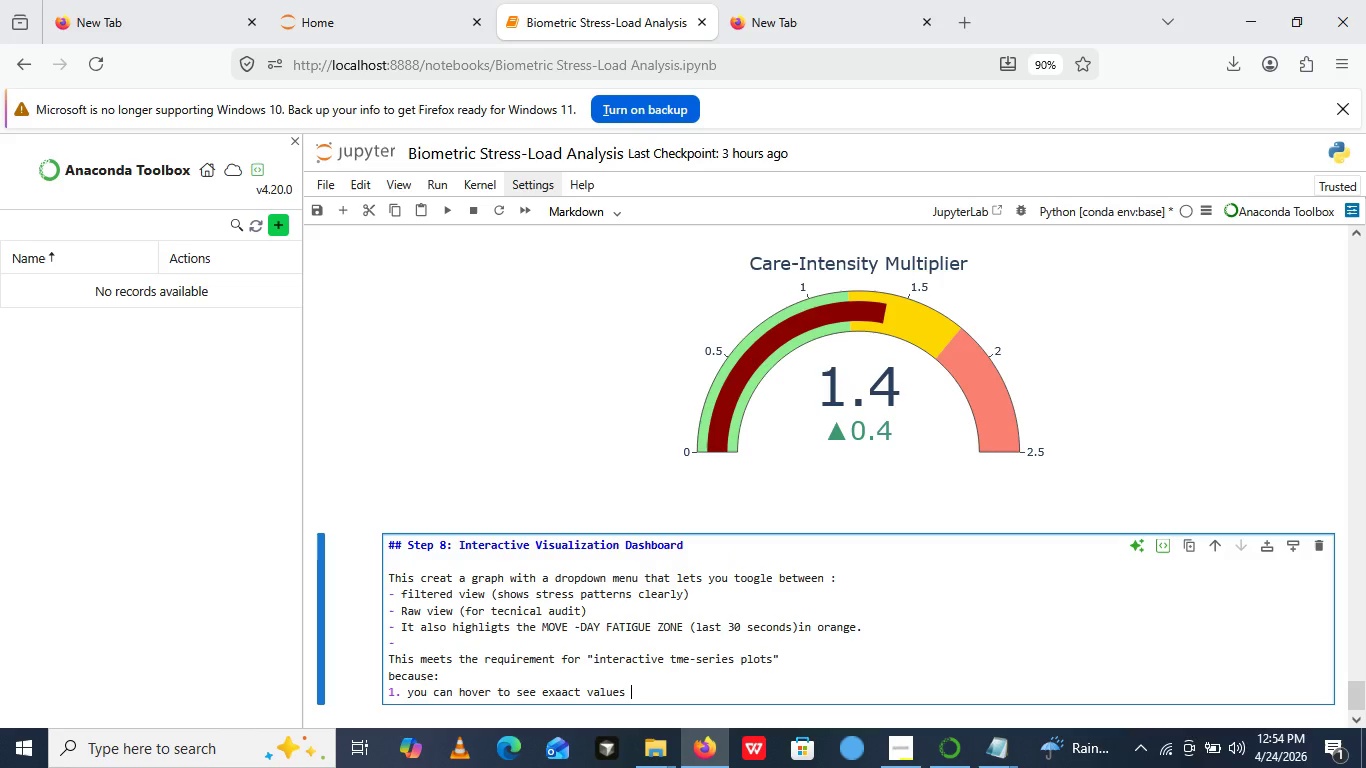 
key(Enter)
 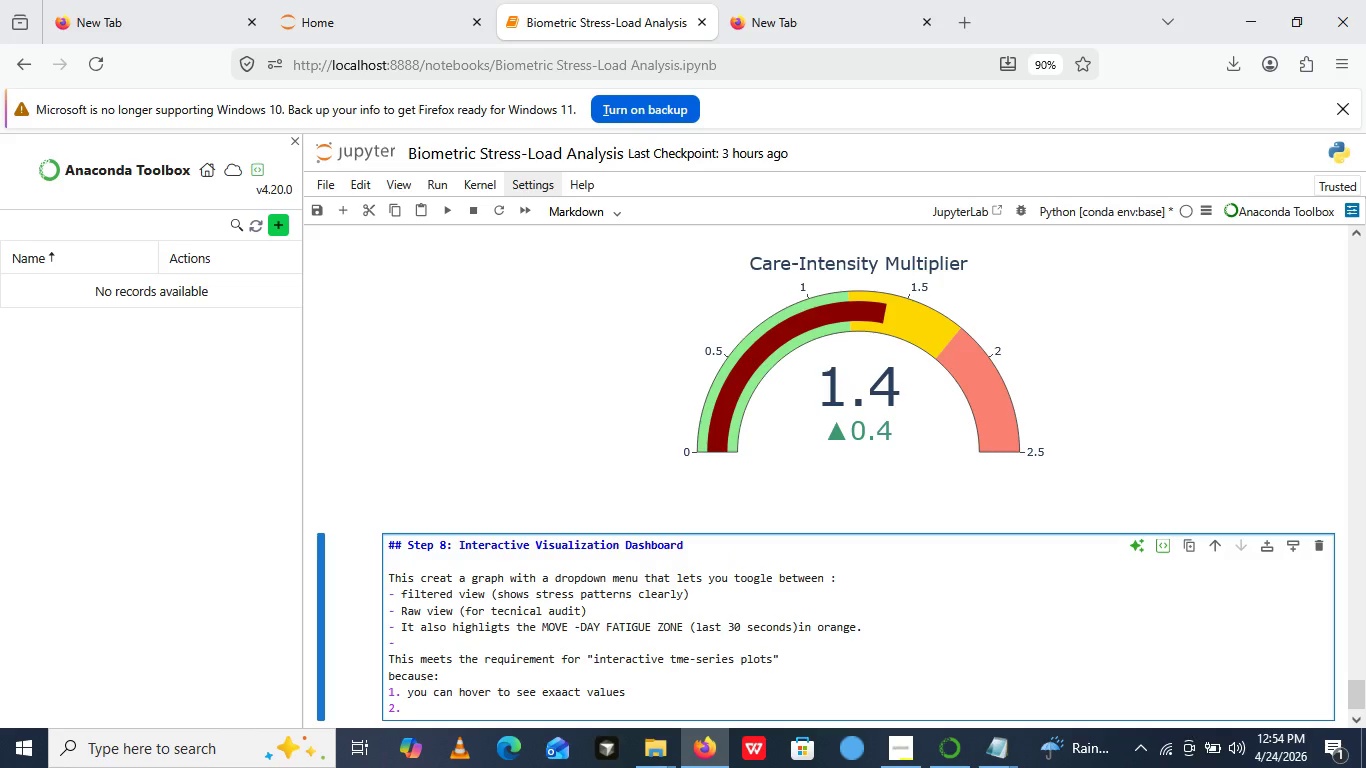 
wait(8.19)
 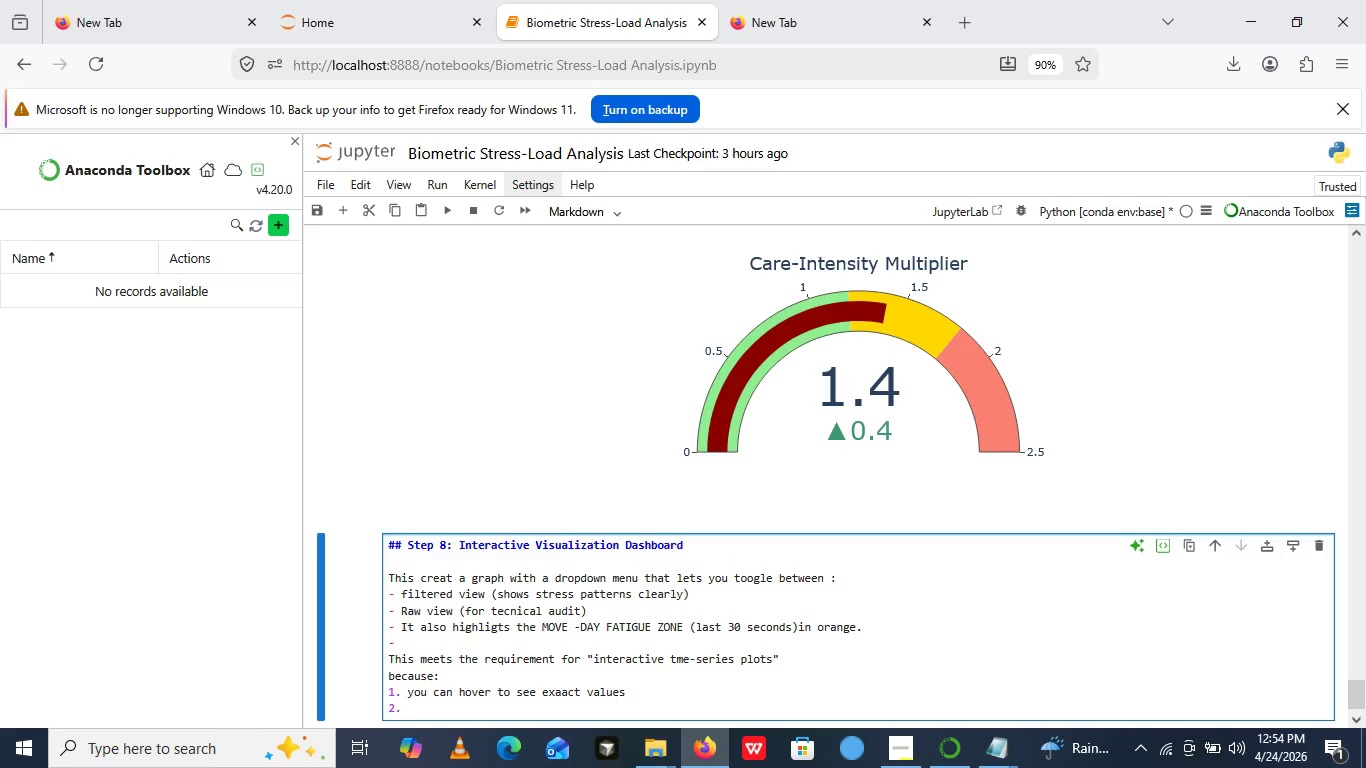 
left_click_drag(start_coordinate=[412, 697], to_coordinate=[633, 700])
 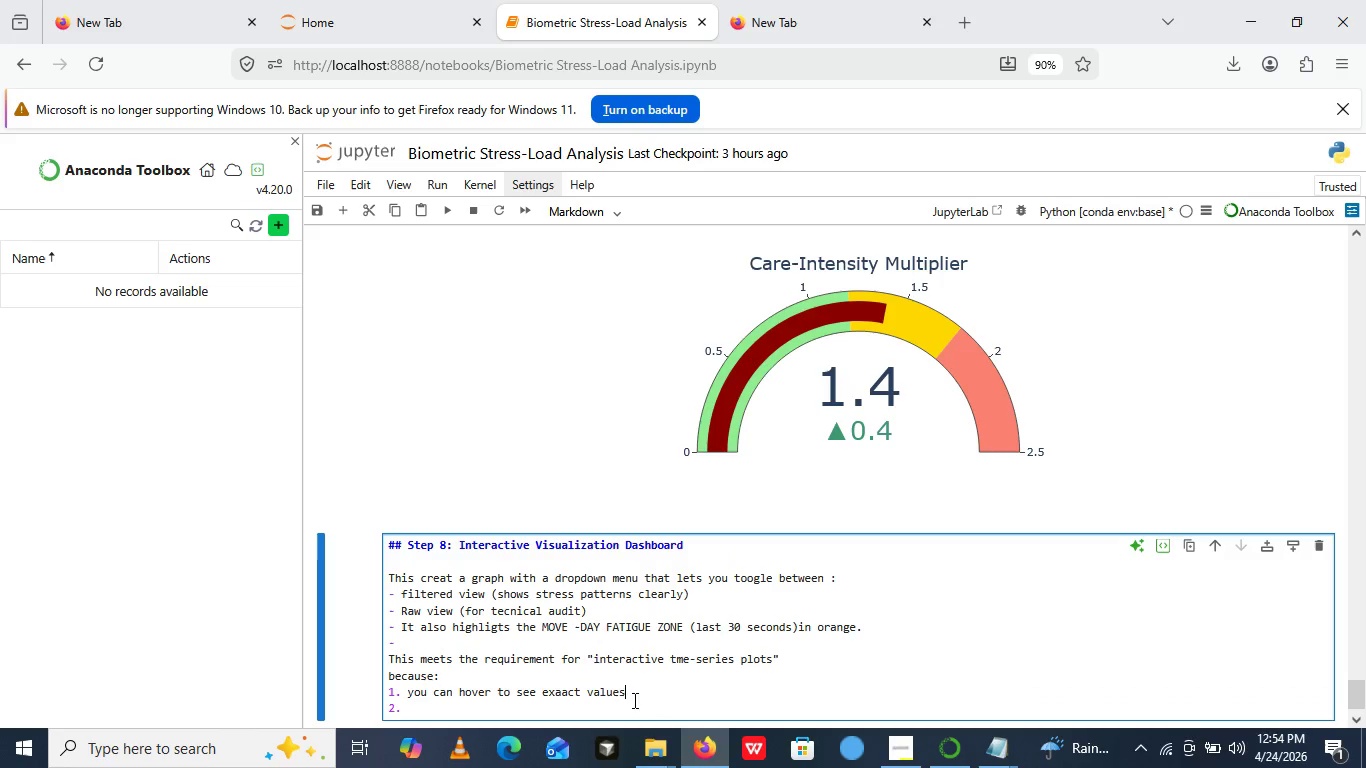 
left_click([633, 700])
 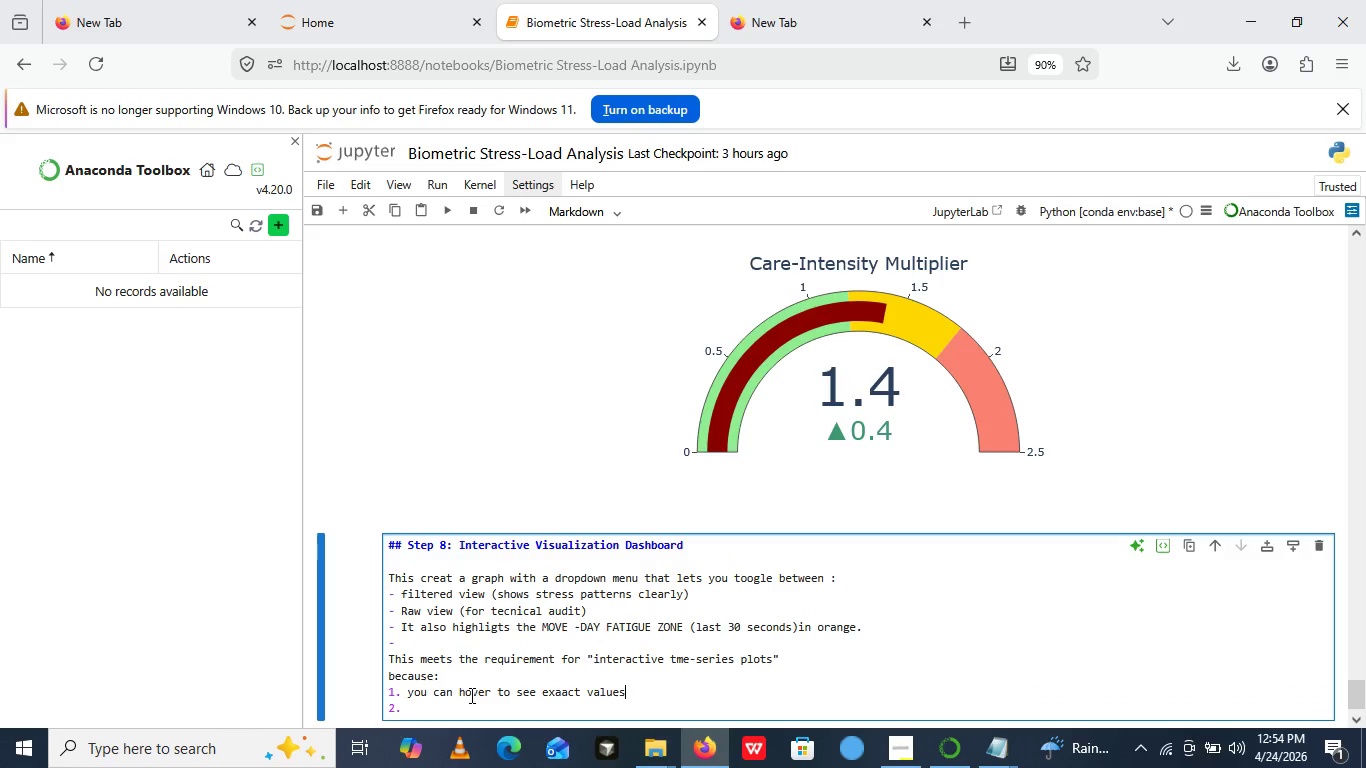 
left_click_drag(start_coordinate=[467, 692], to_coordinate=[636, 691])
 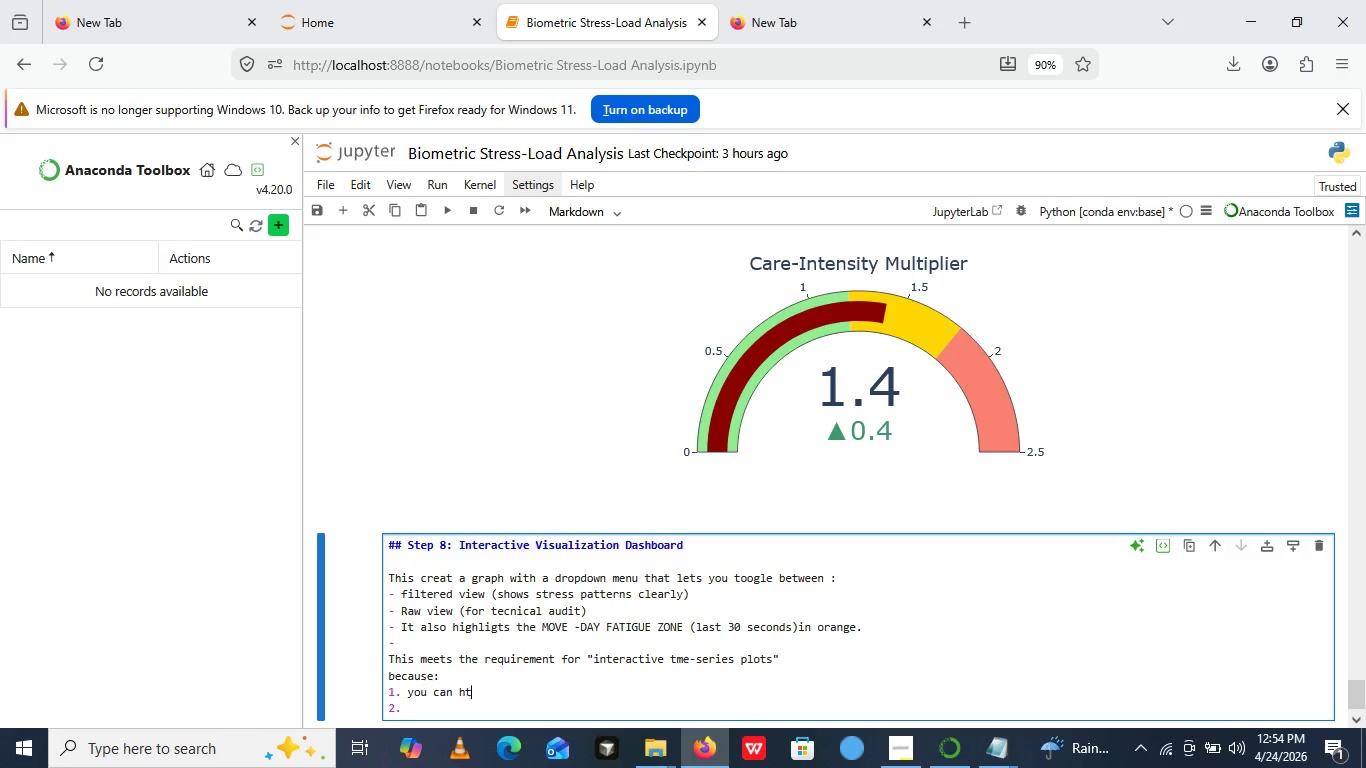 
type(too)
key(Backspace)
key(Backspace)
key(Backspace)
key(Backspace)
type(toggle vies using the dropdown)
 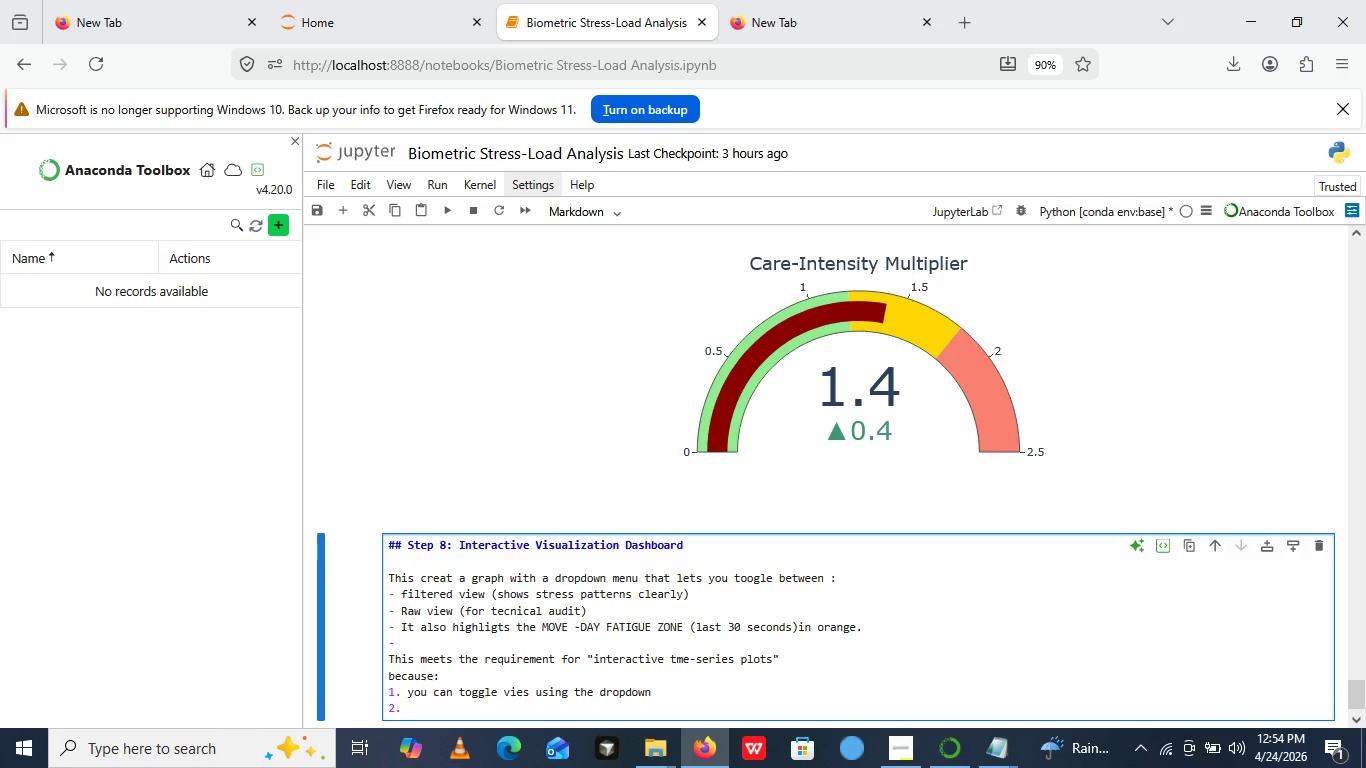 
key(Enter)
 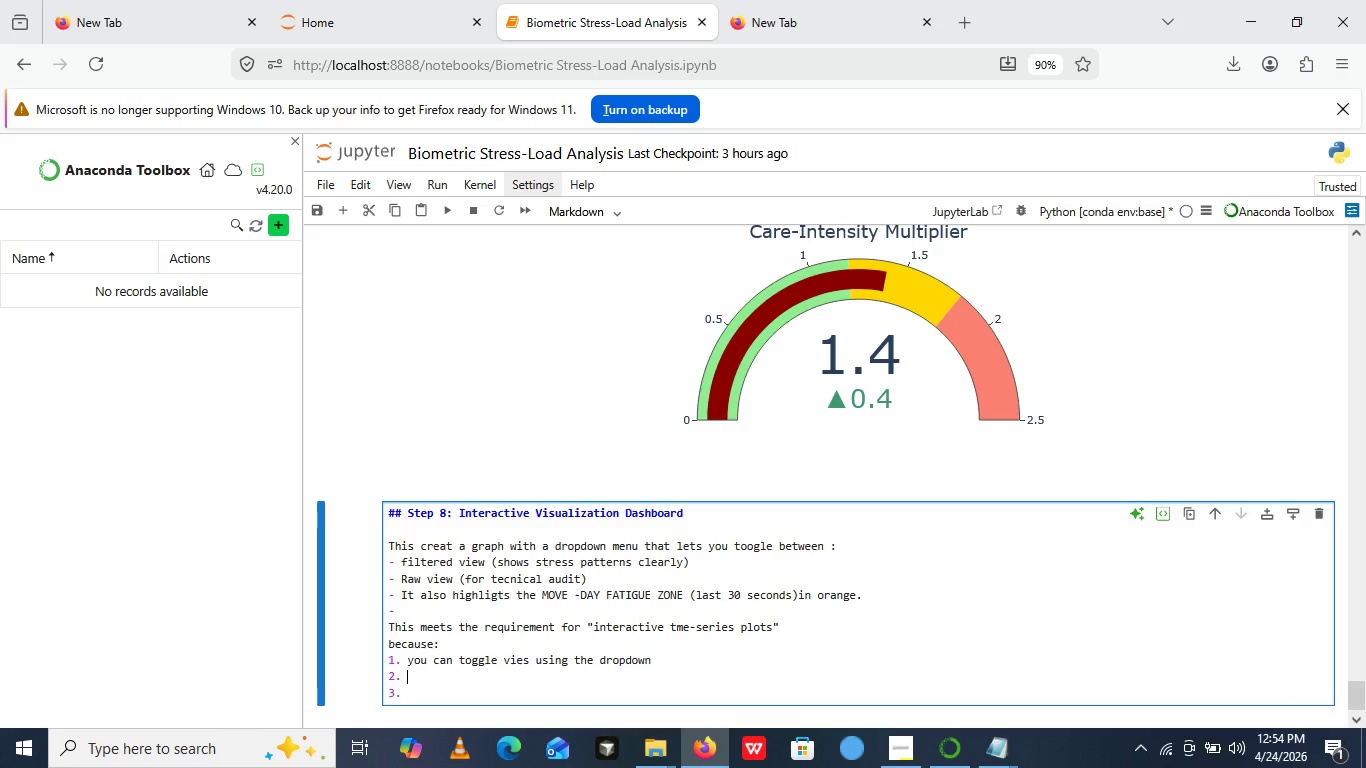 
type(you can hover t )
key(Backspace)
type(o see )
 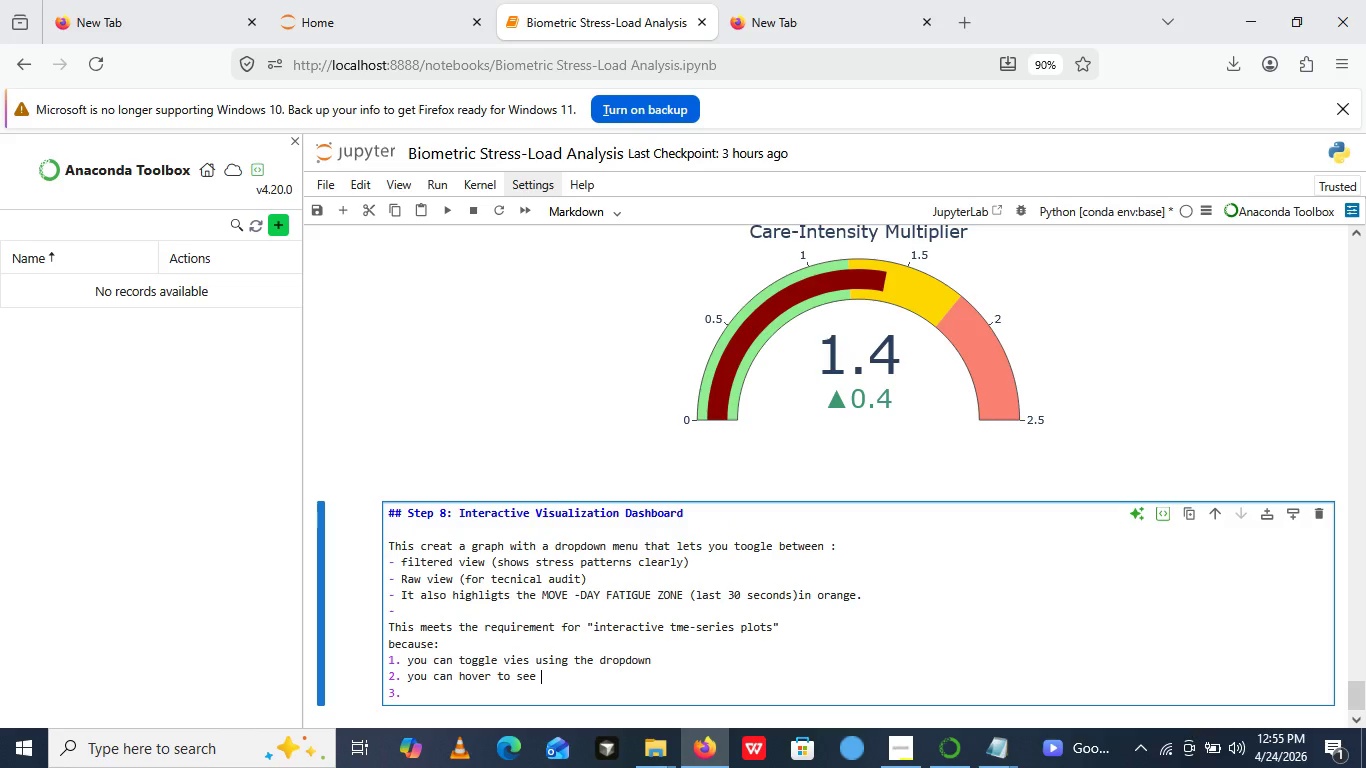 
type( xav)
key(Backspace)
type(ct)
key(Backspace)
key(Backspace)
key(Backspace)
key(Backspace)
type(exav)
key(Backspace)
type(ct)
 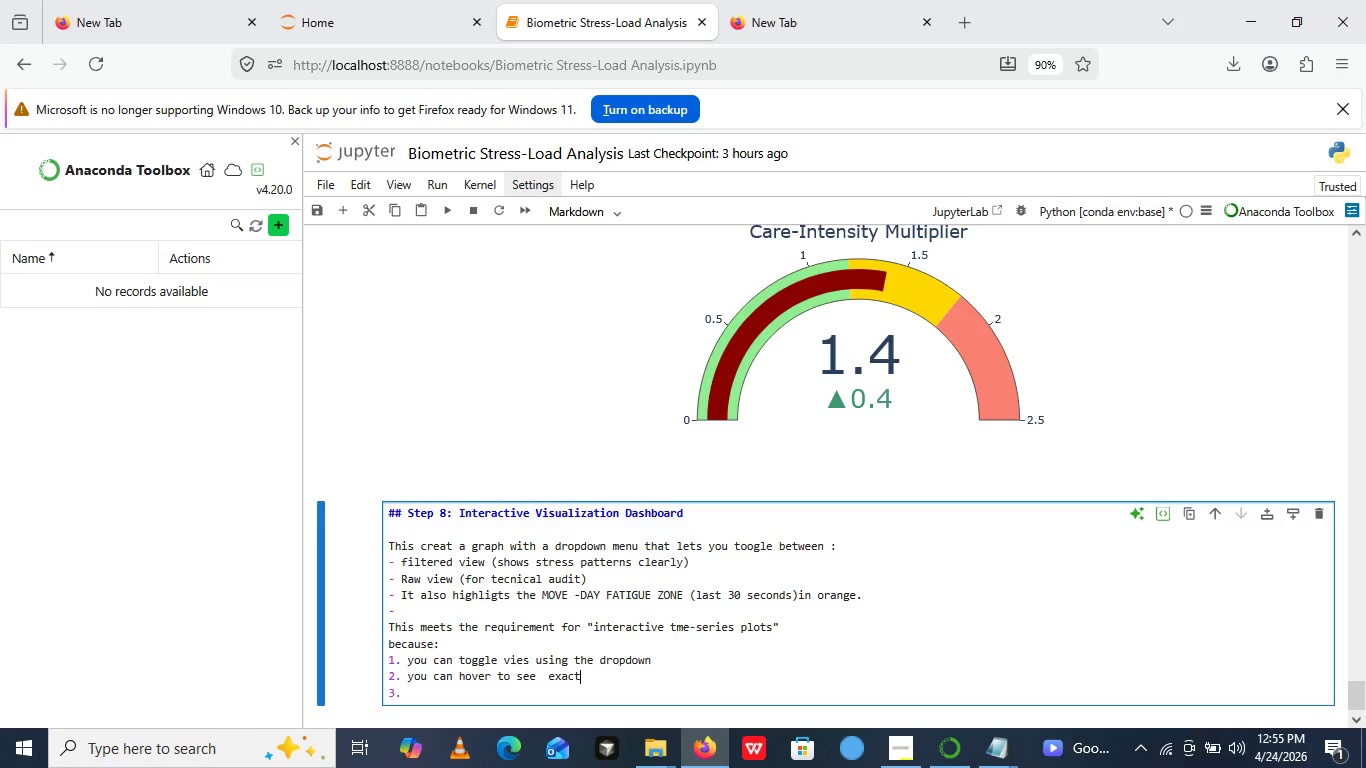 
type( values )
 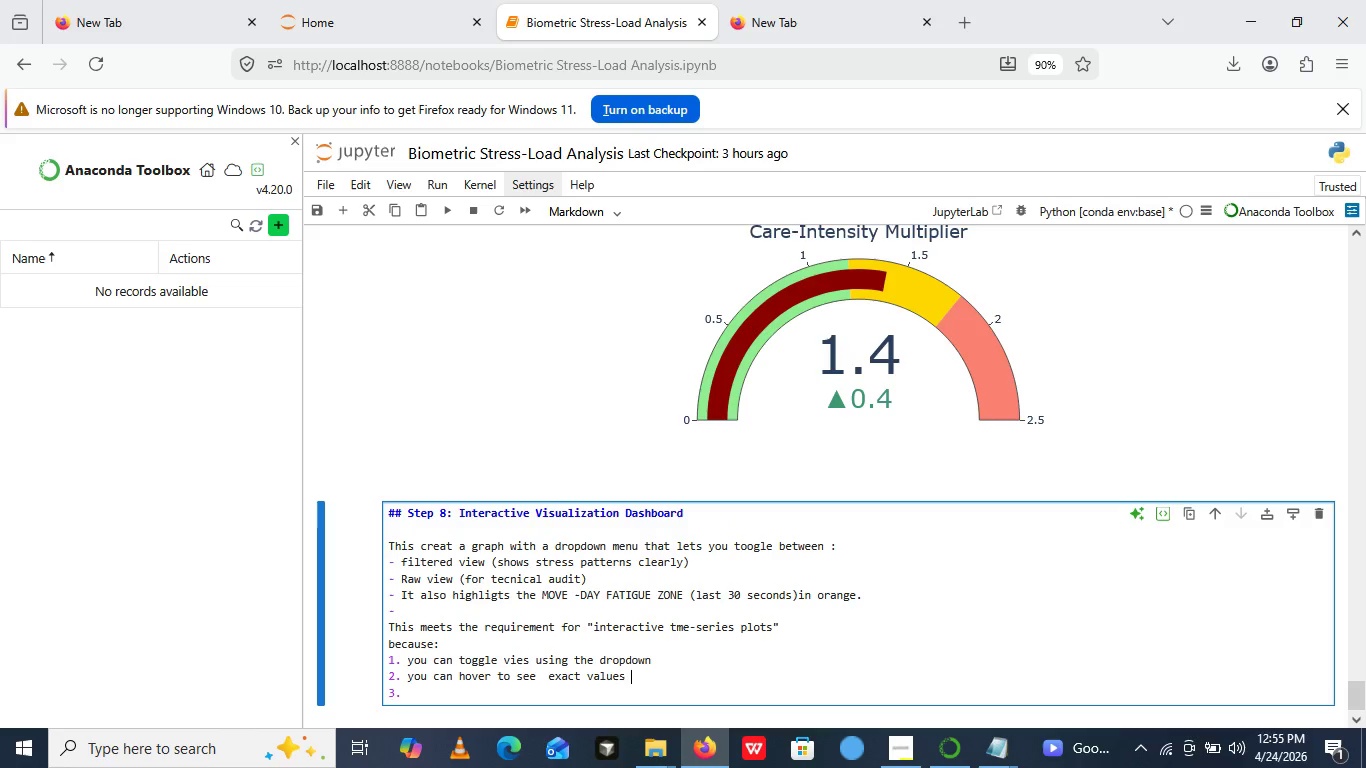 
key(Enter)
 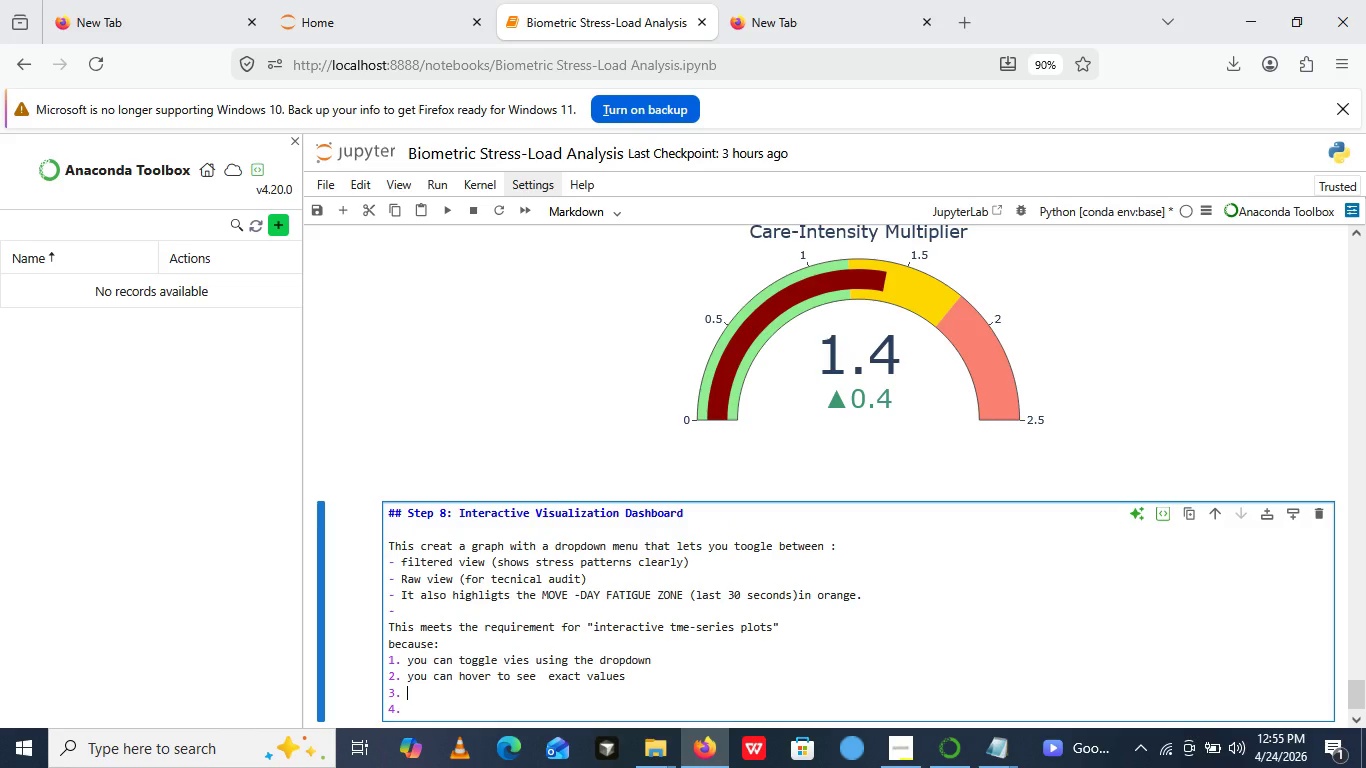 
type(yu can zoom and pan\)
key(Backspace)
 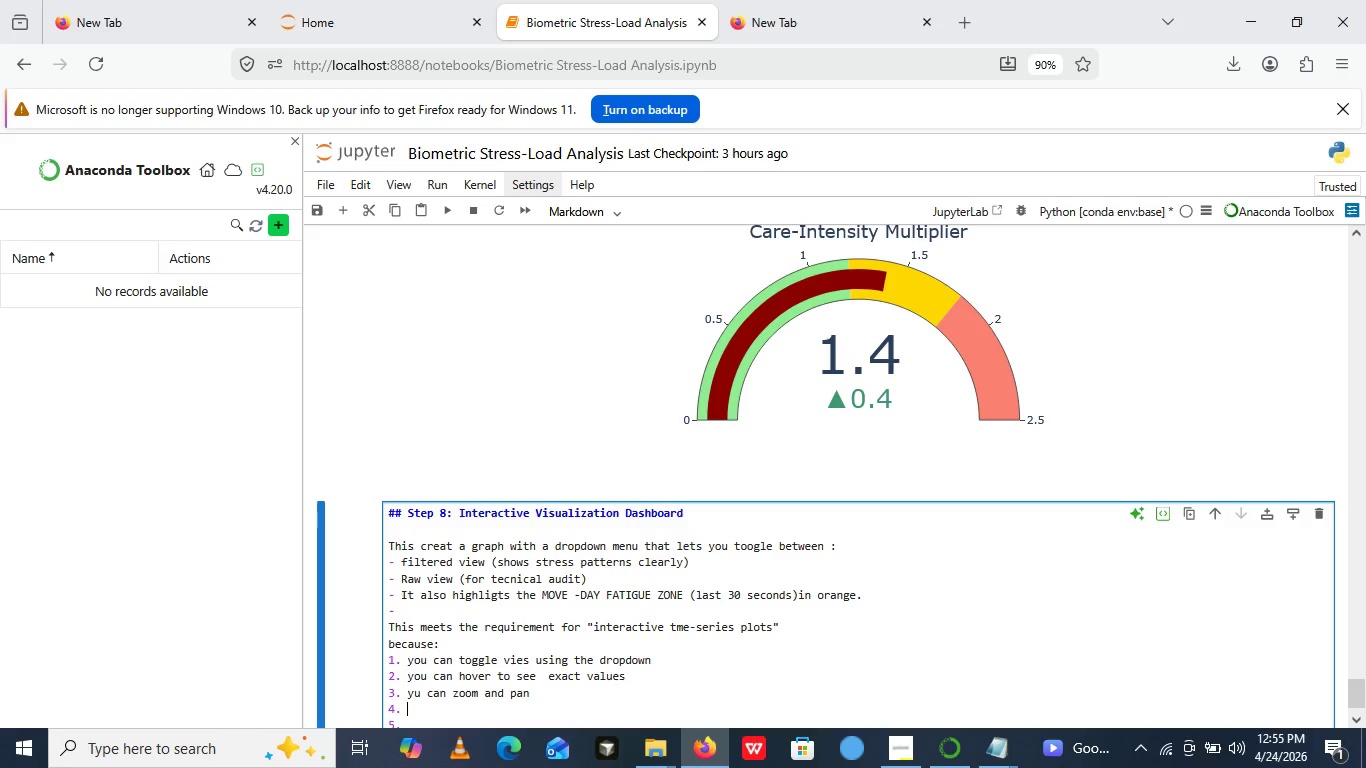 
key(Enter)
 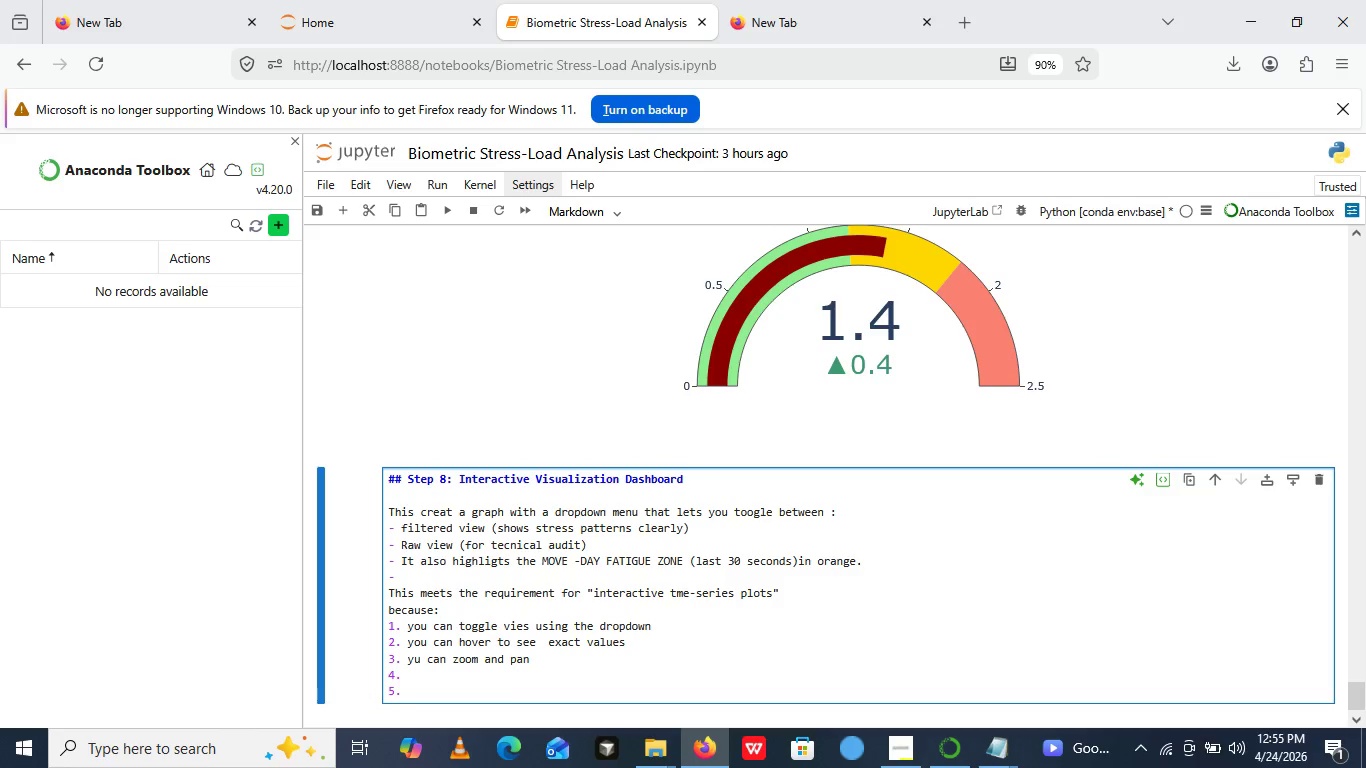 
hold_key(key=ShiftLeft, duration=0.33)
 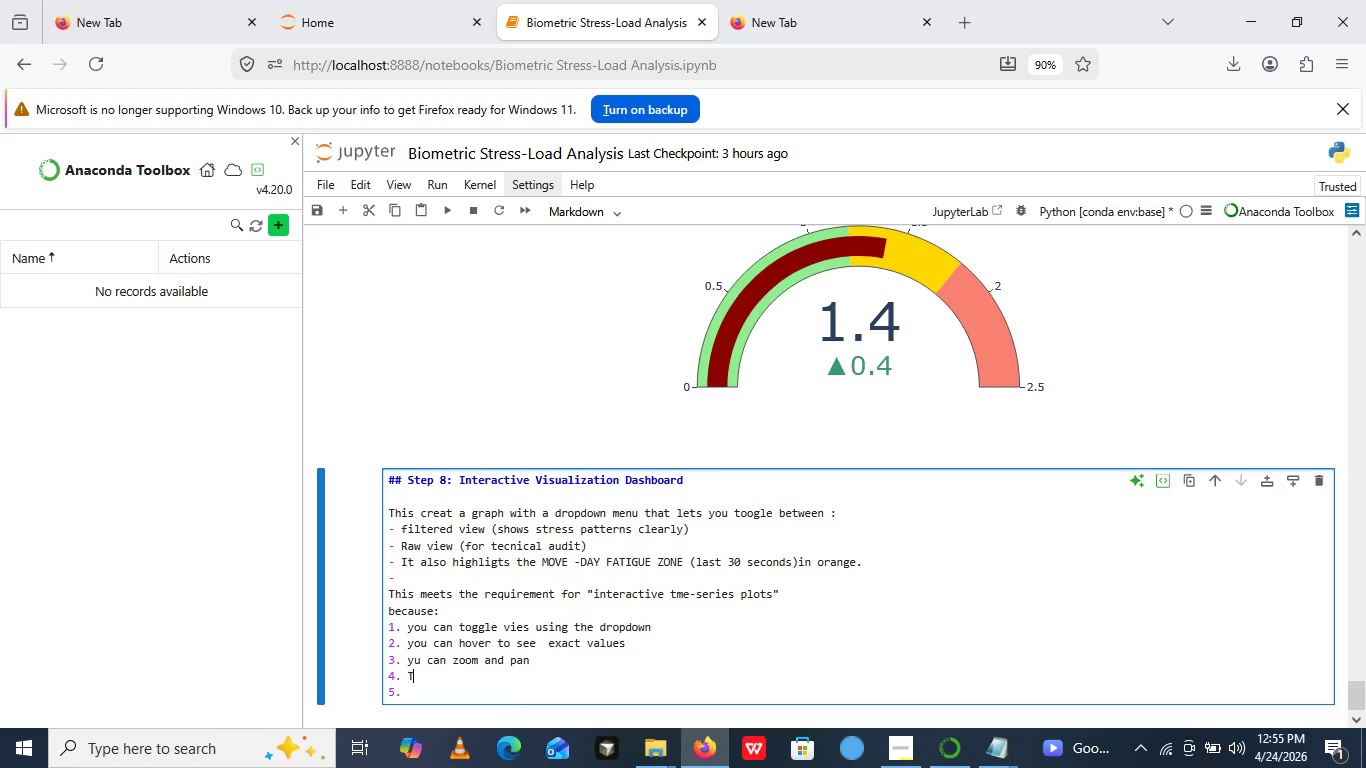 
type(The fatigue zone is clearly marked)
 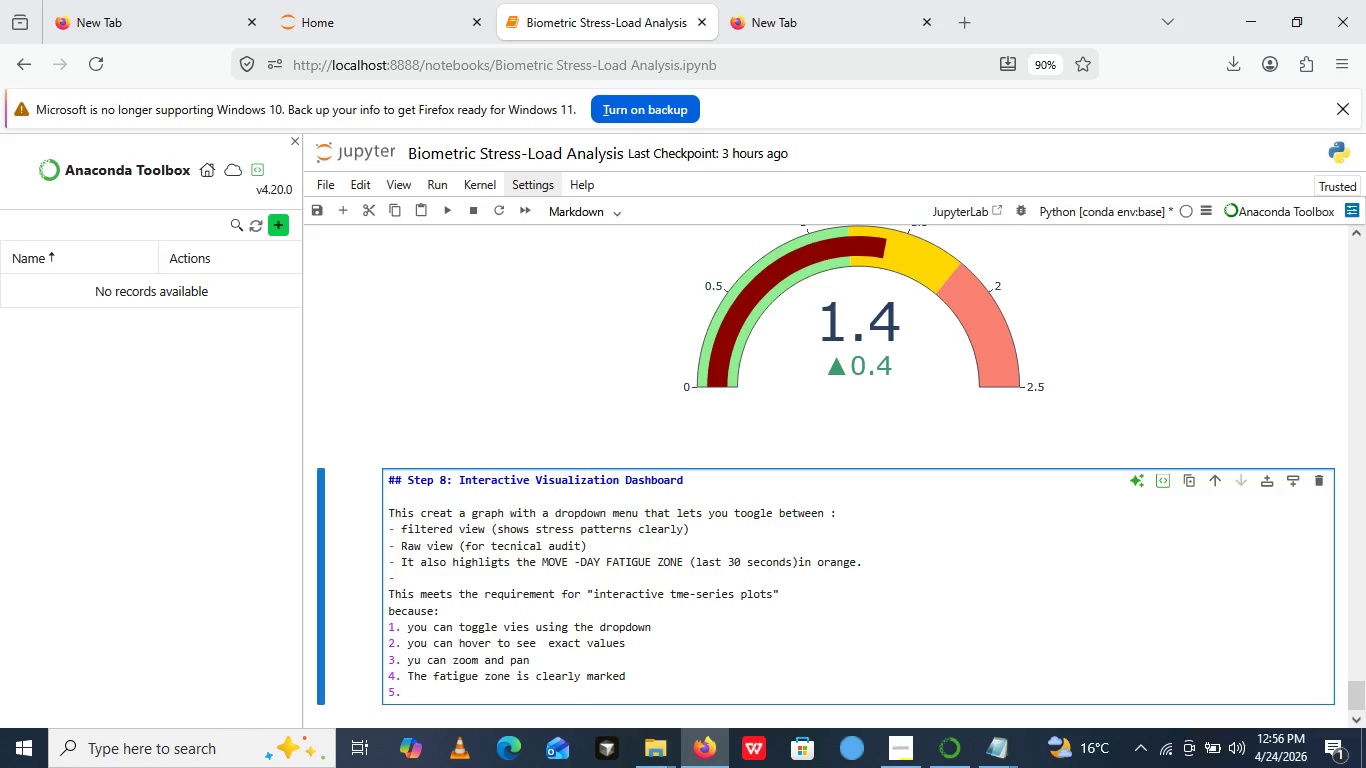 
key(Enter)
 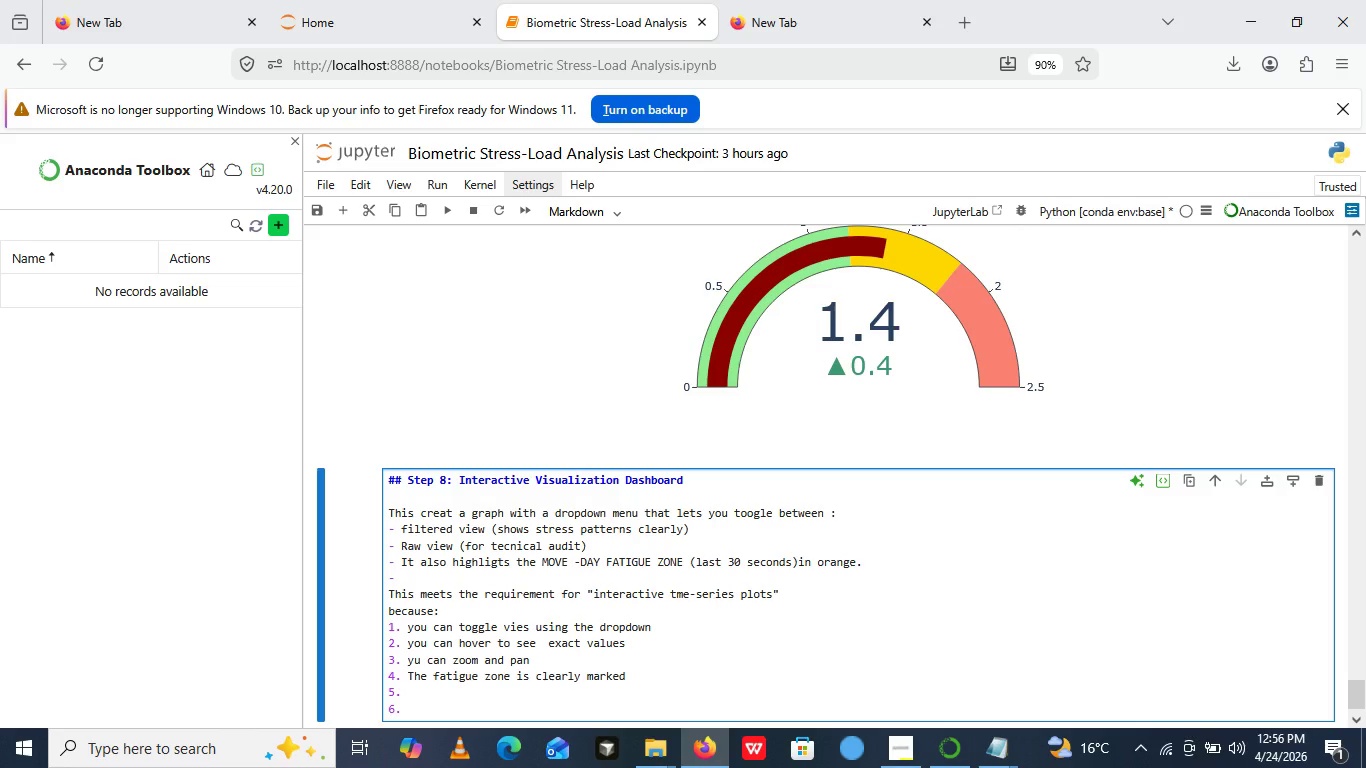 
key(Backspace)
 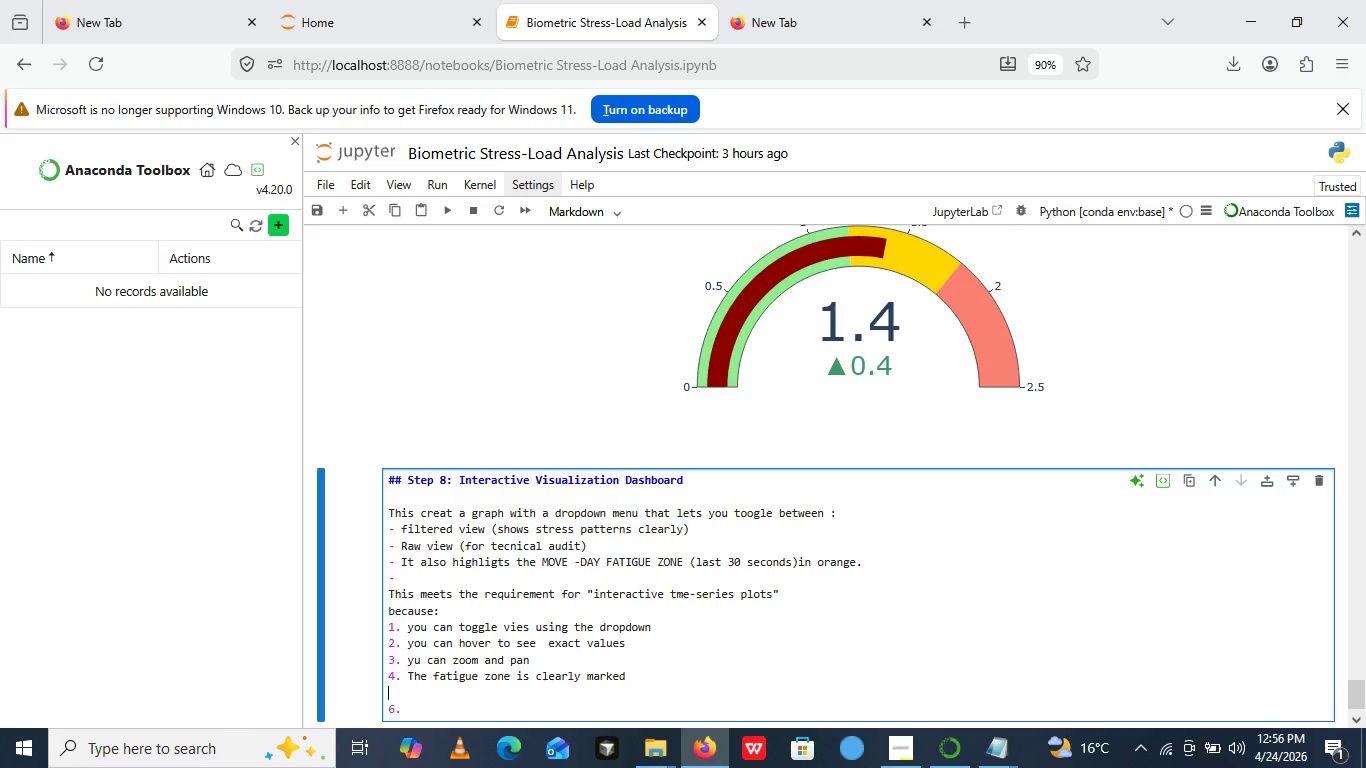 
key(Backspace)
 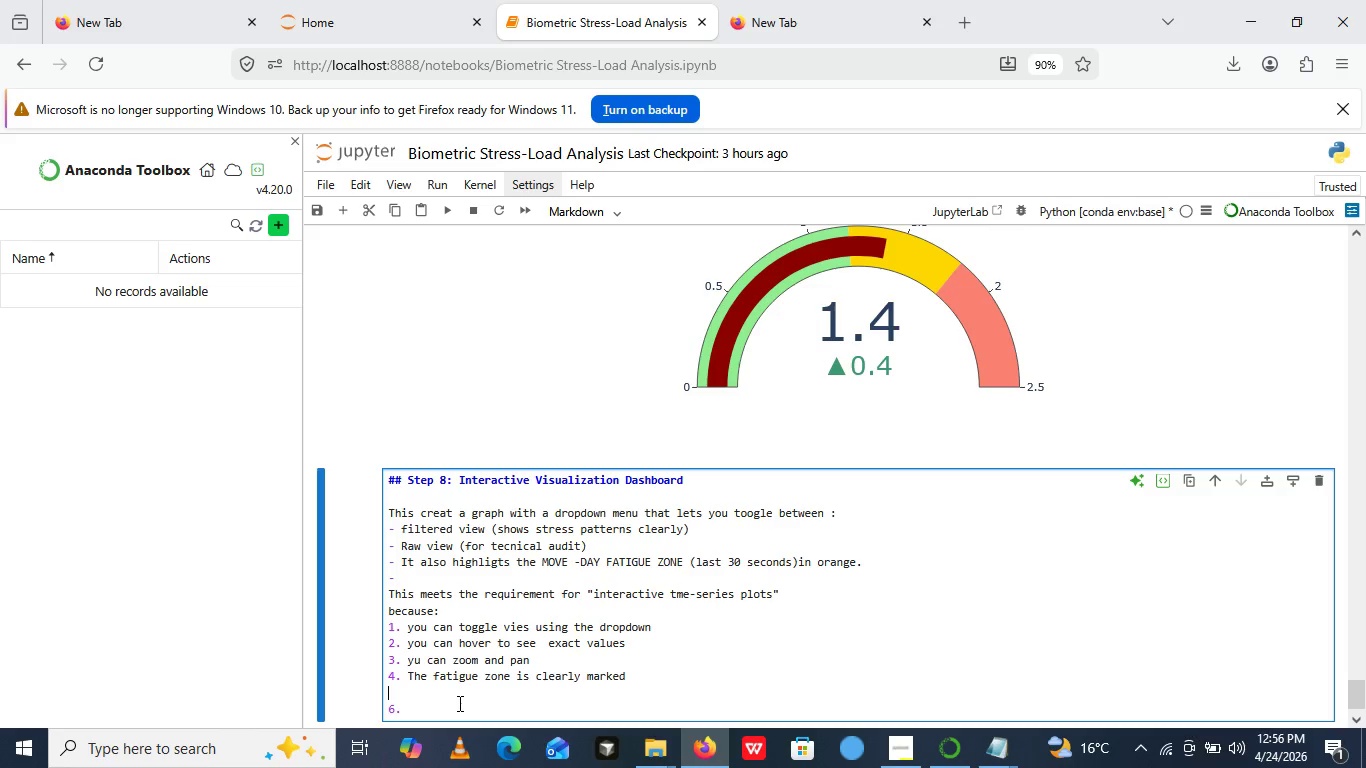 
left_click([430, 709])
 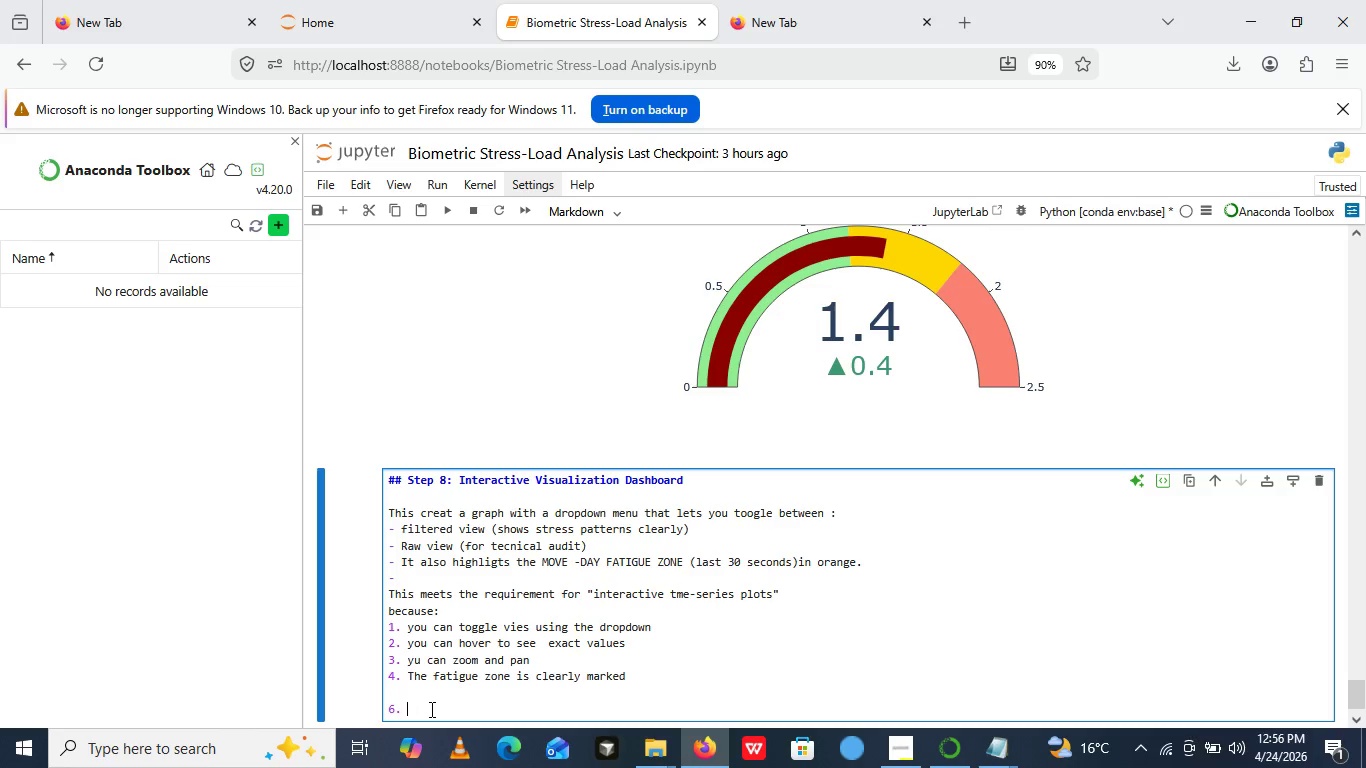 
key(Backspace)
key(Backspace)
key(Backspace)
type(use this to show the finace tteam exav)
key(Backspace)
type(ctly when stress peaks occure)
 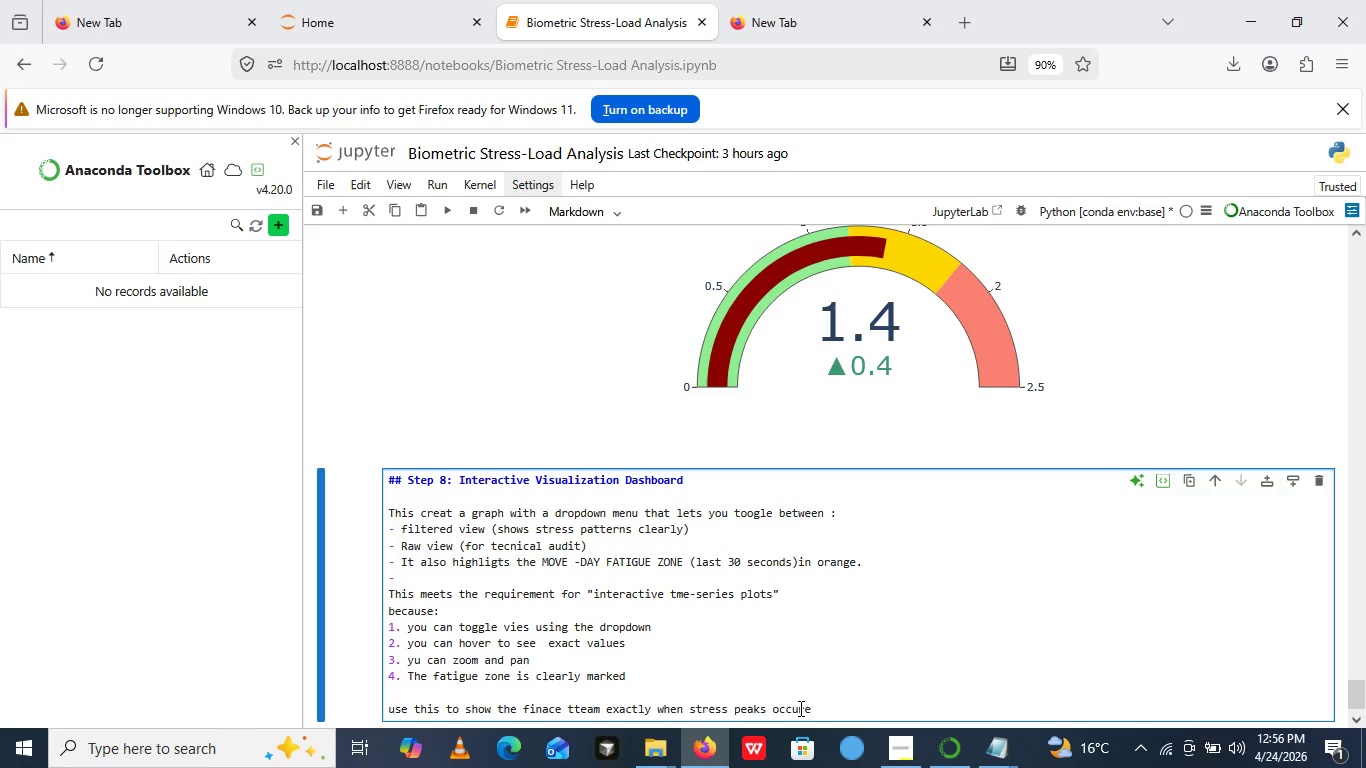 
wait(5.62)
 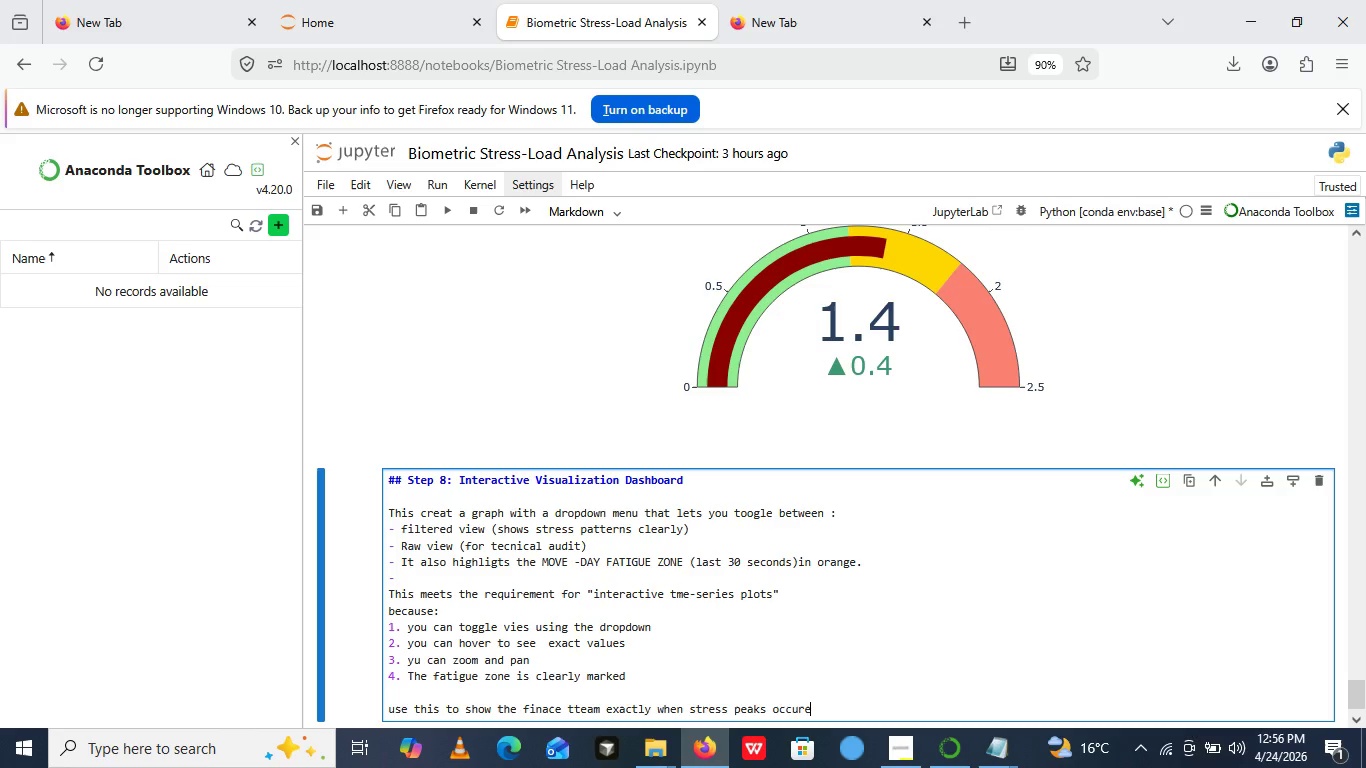 
left_click([839, 717])
 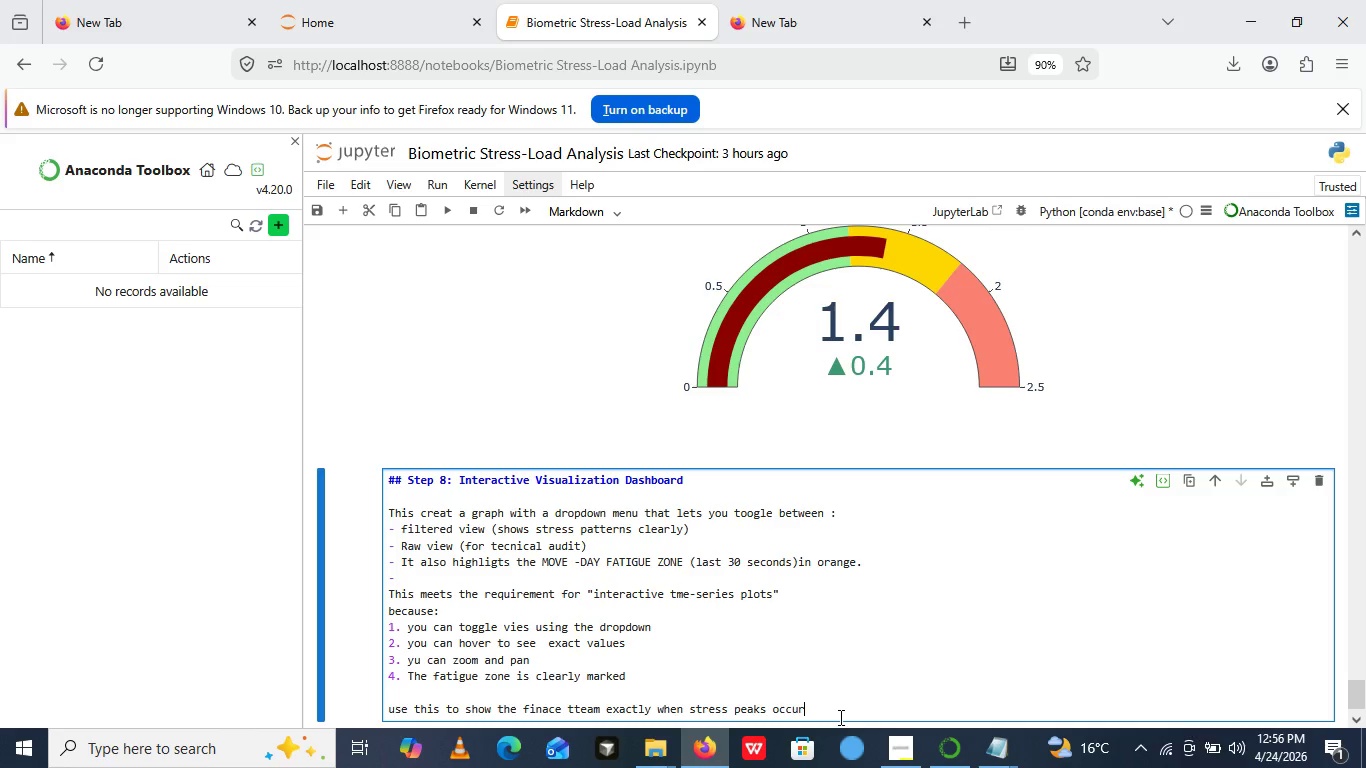 
key(Backspace)
 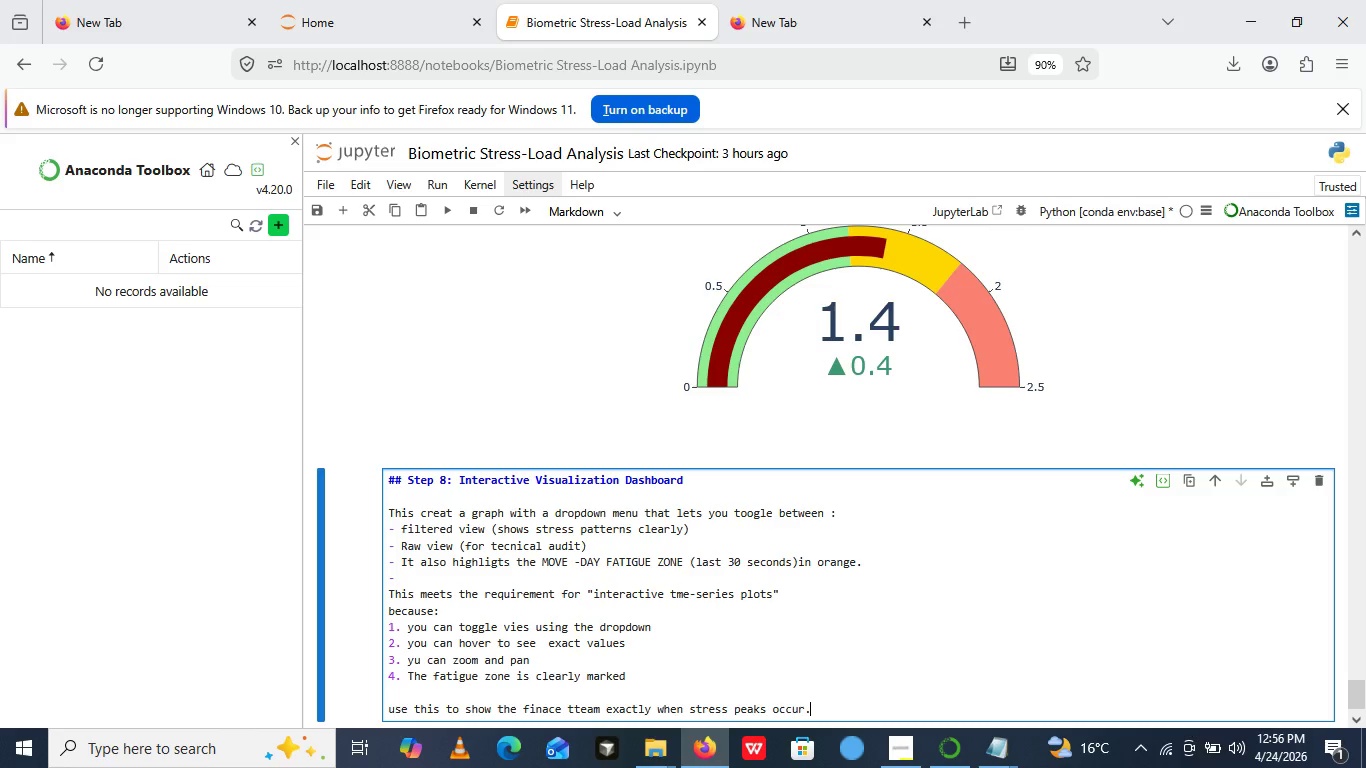 
key(Period)
 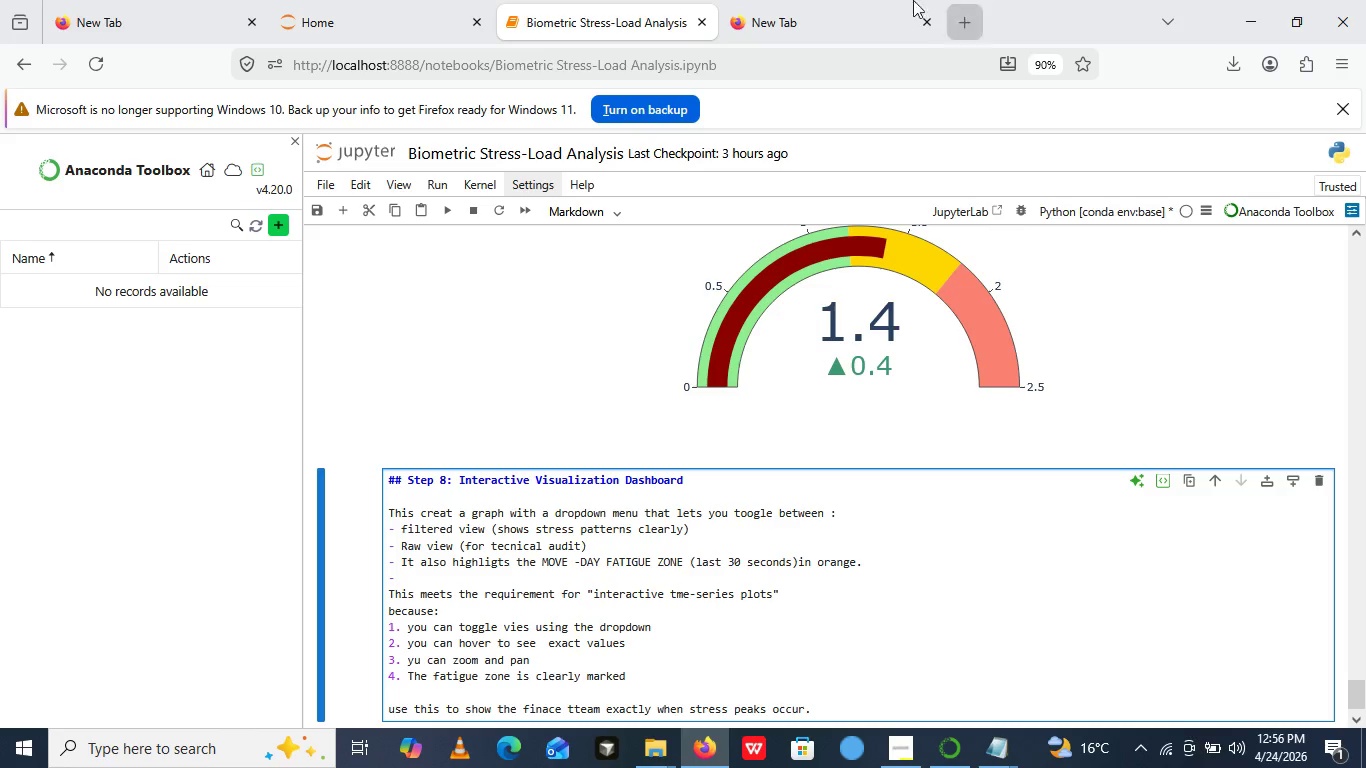 
left_click([806, 0])
 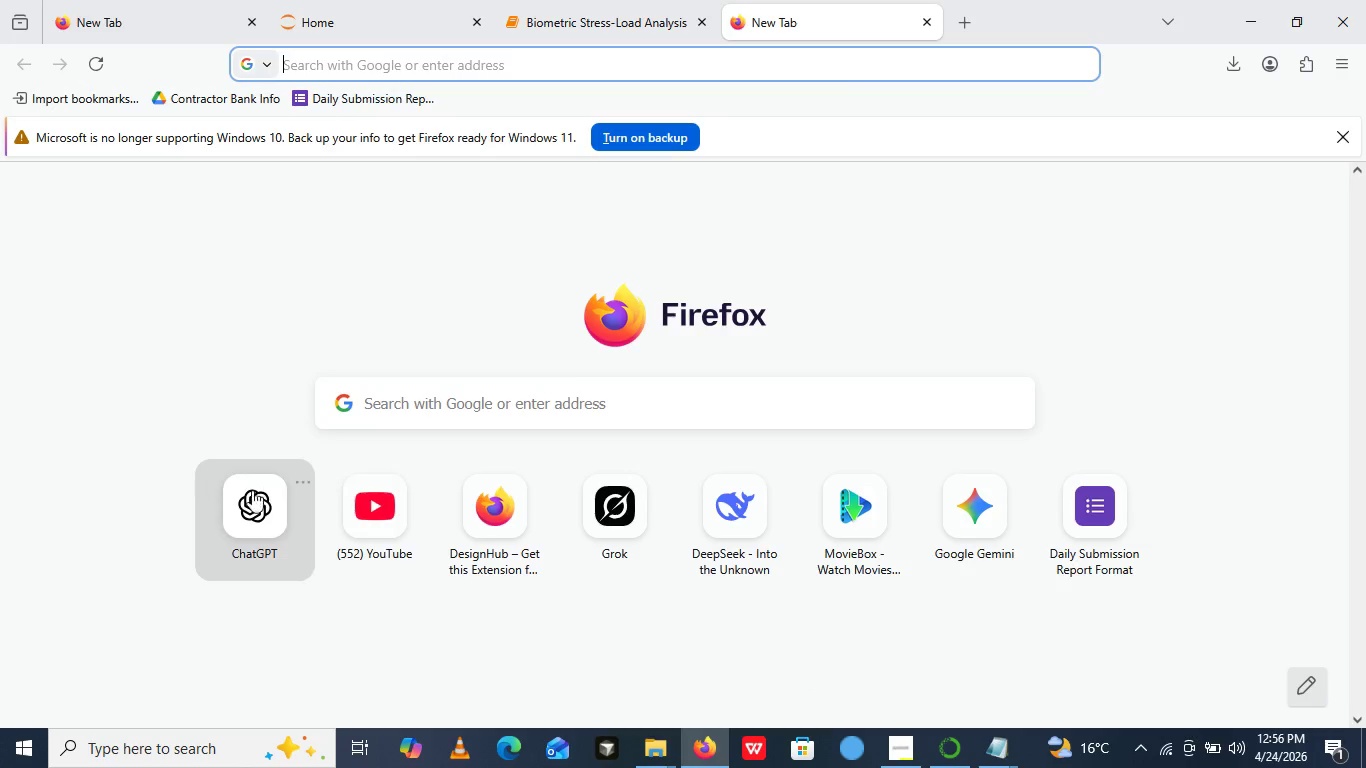 
left_click([345, 521])
 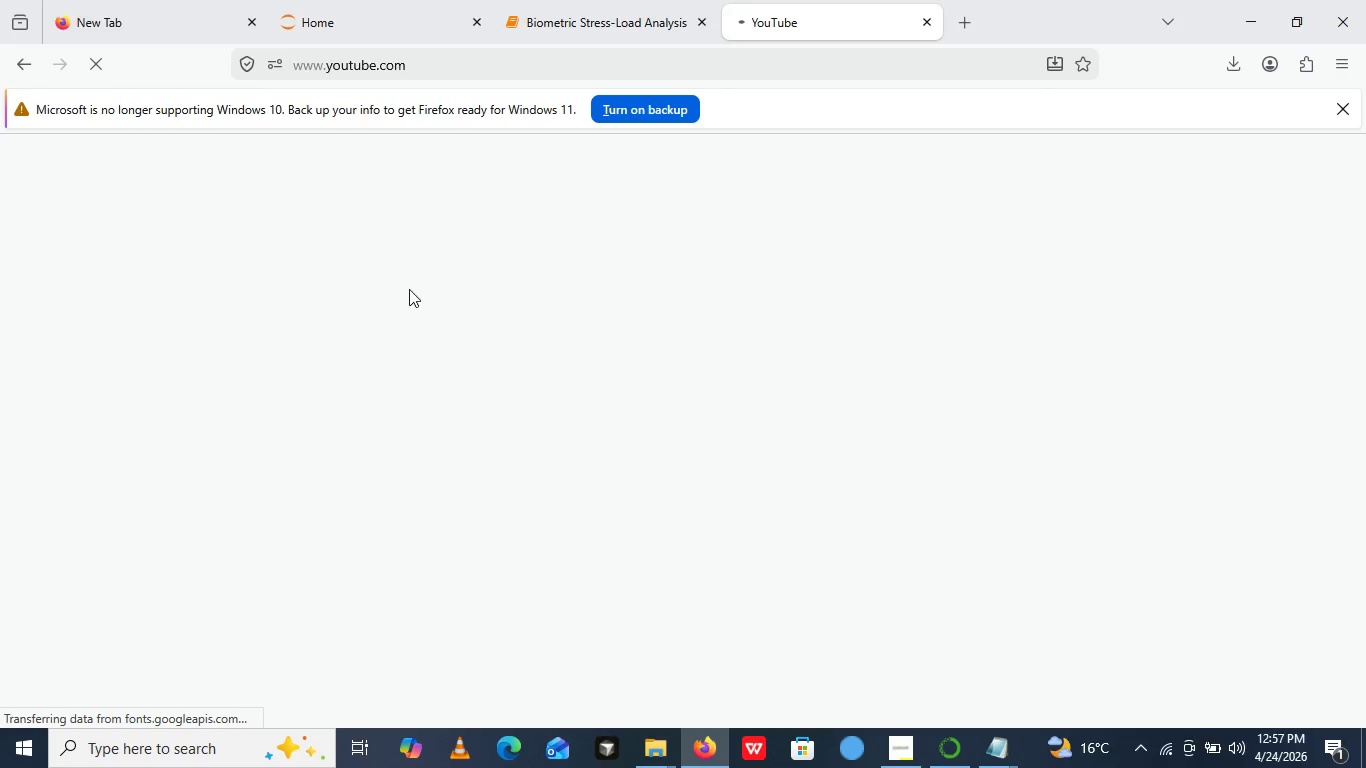 
left_click([632, 0])
 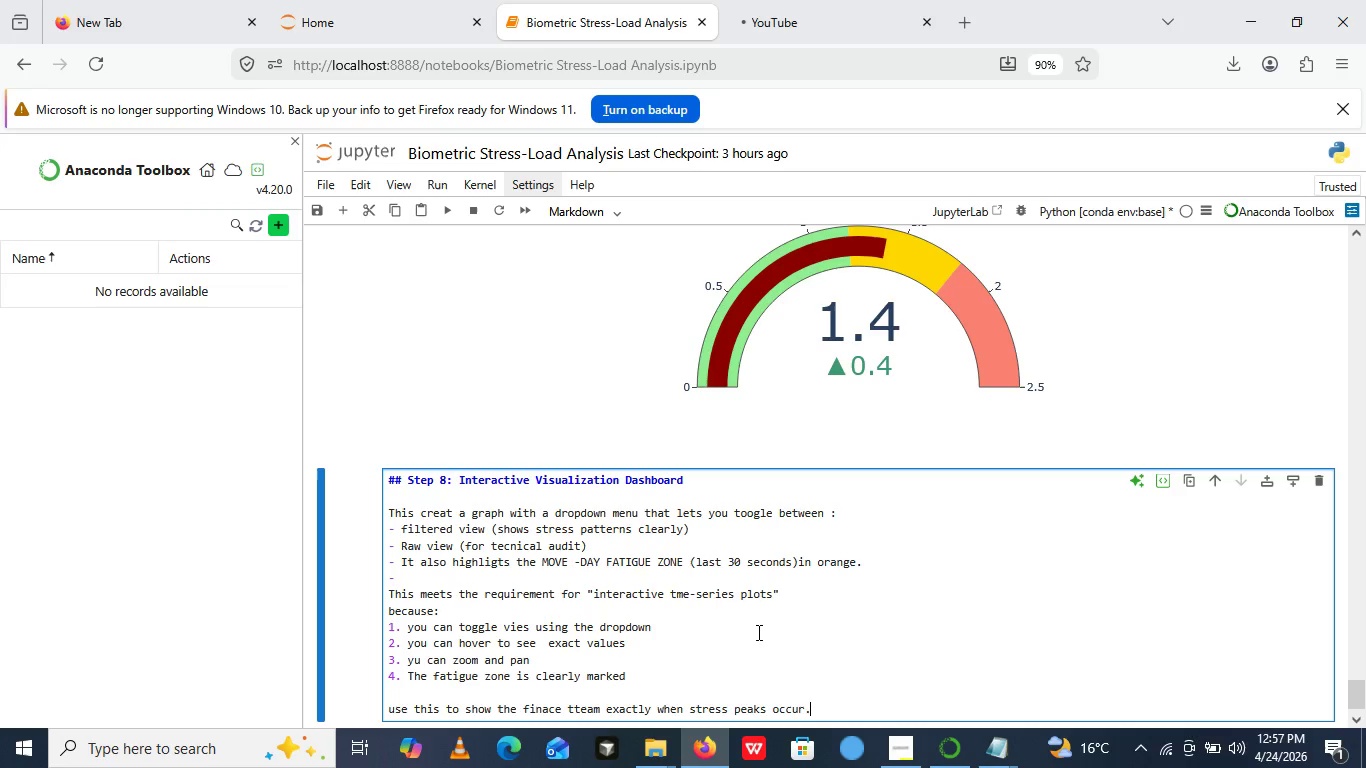 
scroll: coordinate [556, 653], scroll_direction: down, amount: 3.0
 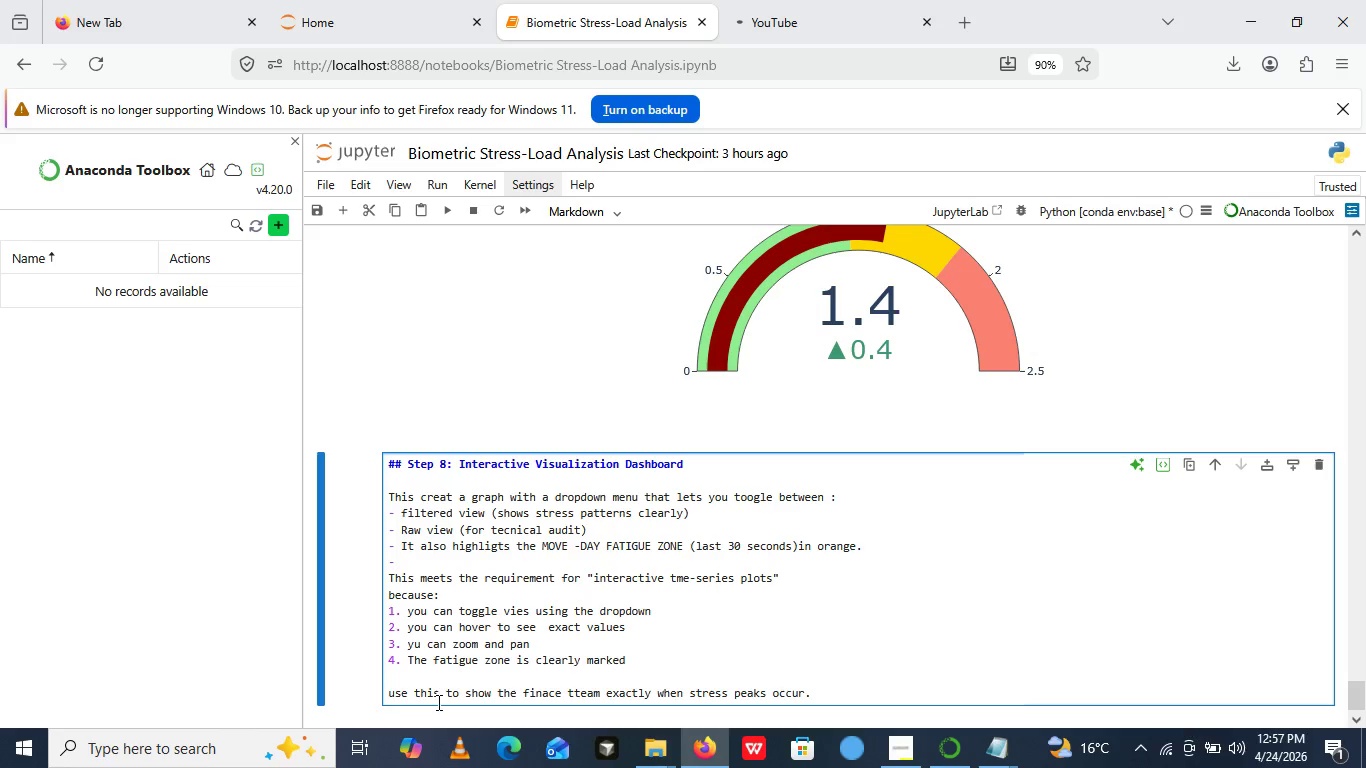 
left_click([394, 694])
 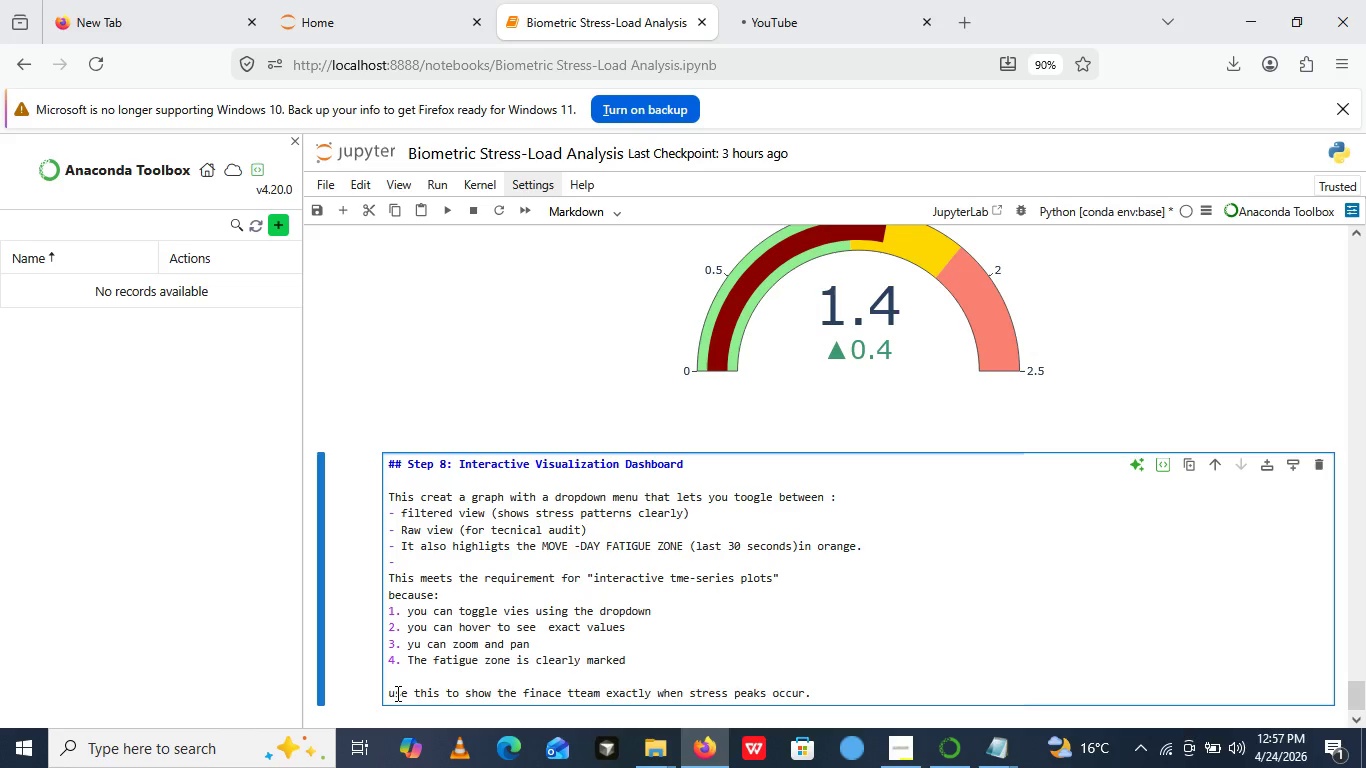 
key(Backspace)
 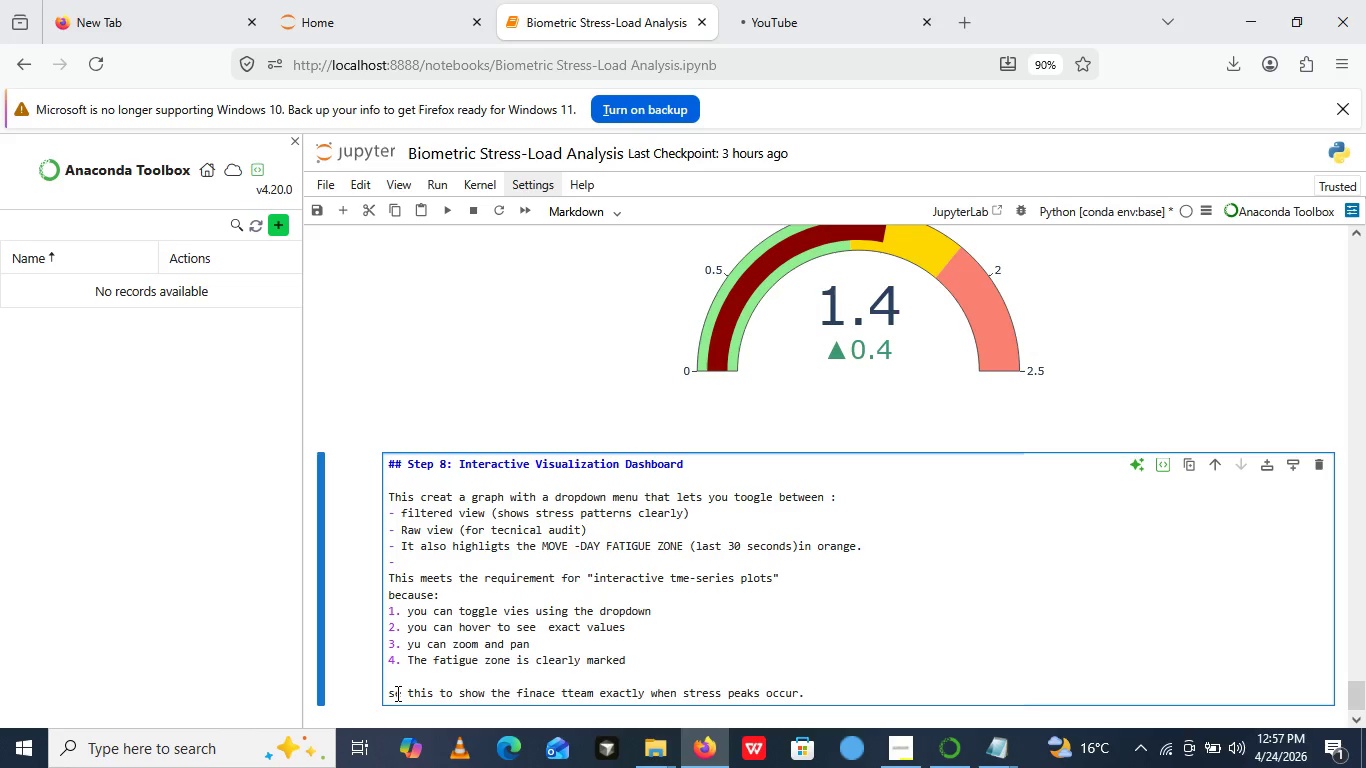 
key(Shift+U)
 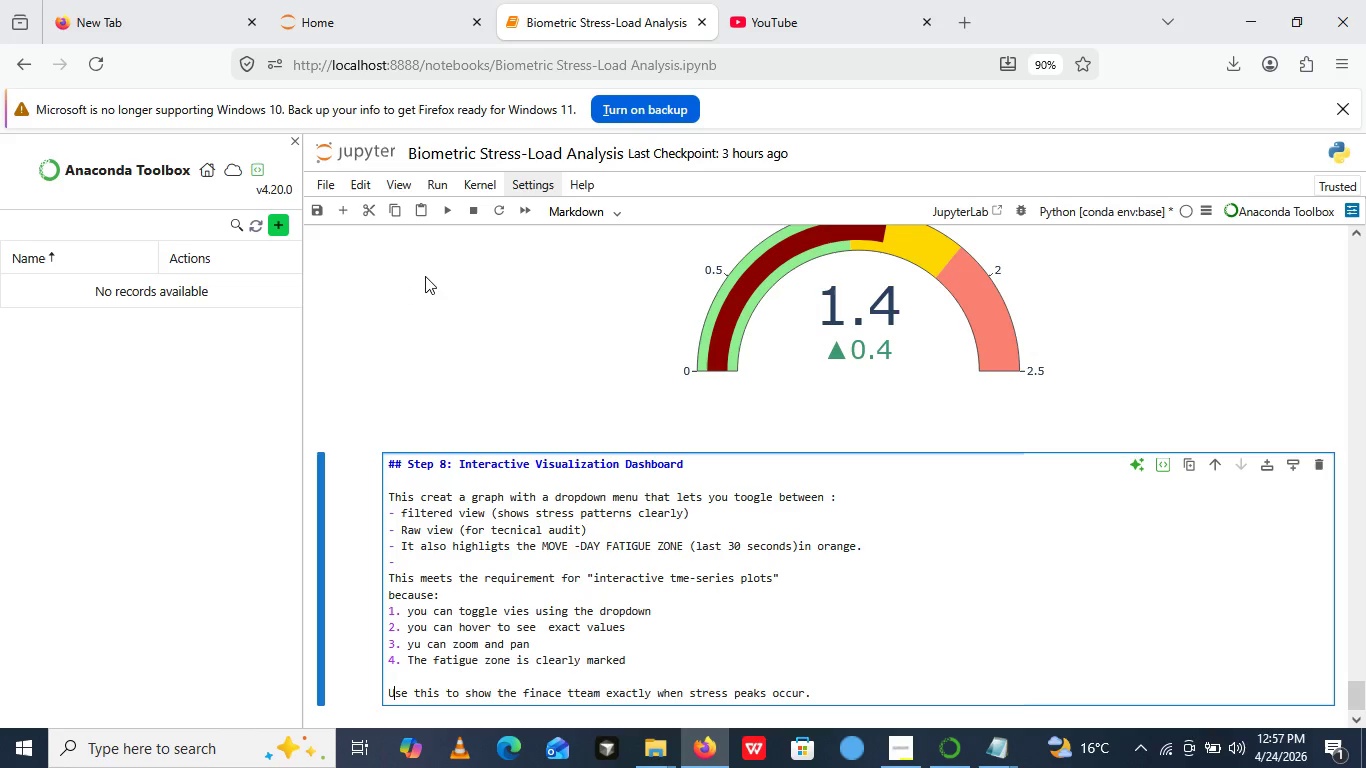 
mouse_move([463, 232])
 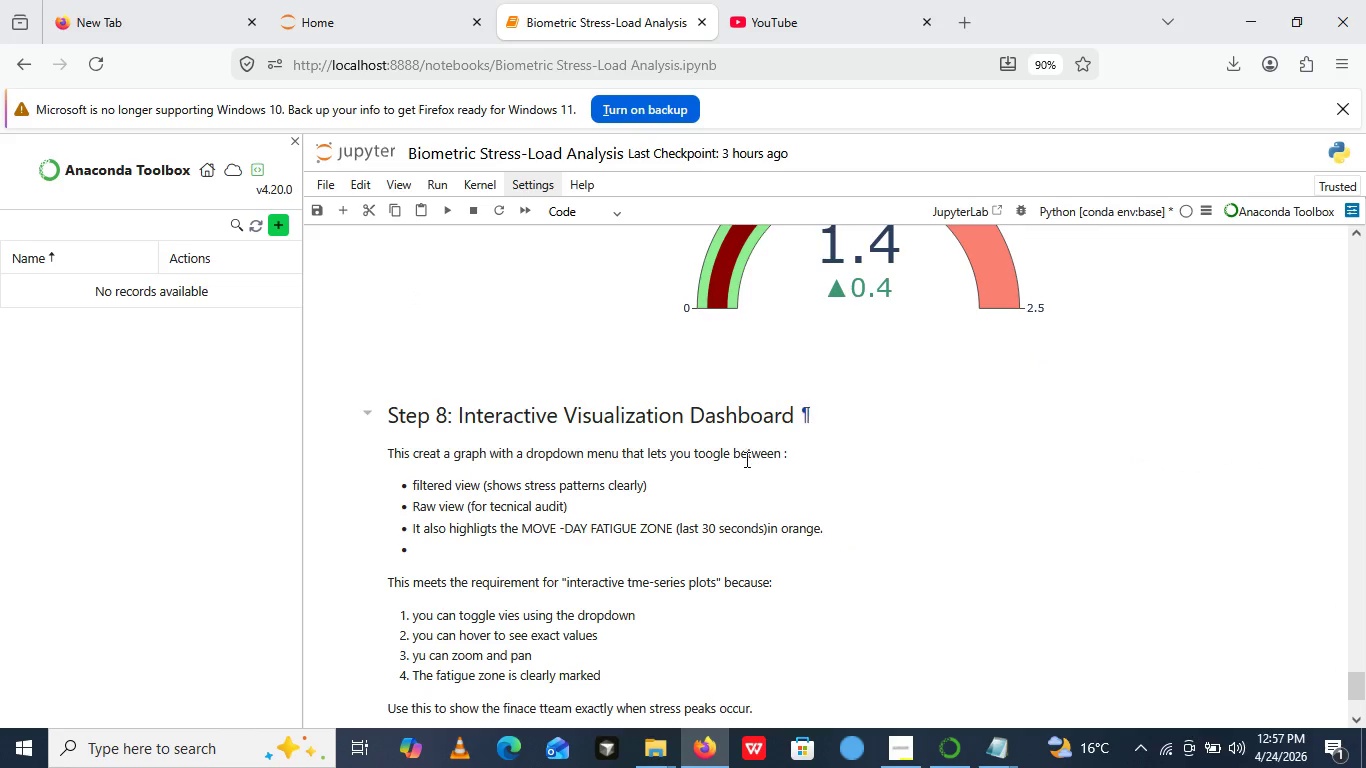 
scroll: coordinate [599, 561], scroll_direction: down, amount: 3.0
 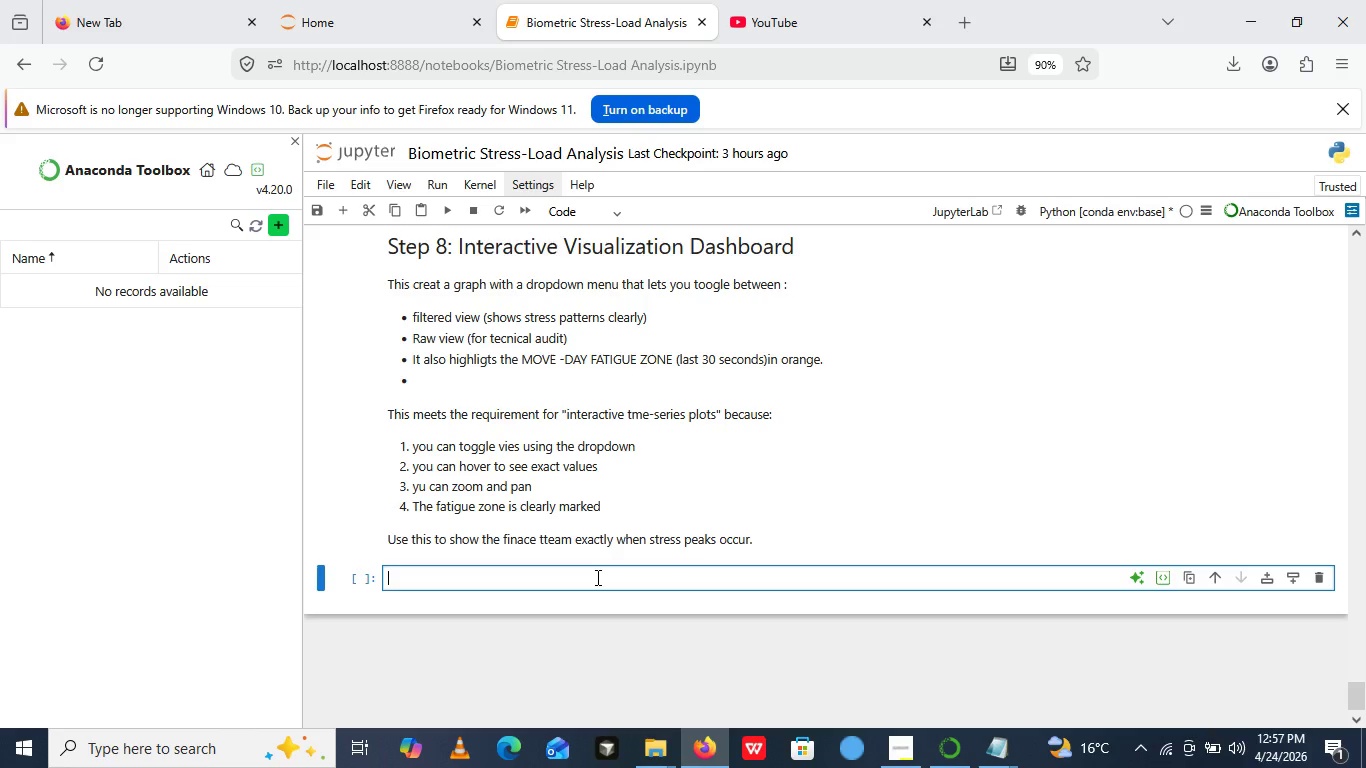 
wait(5.02)
 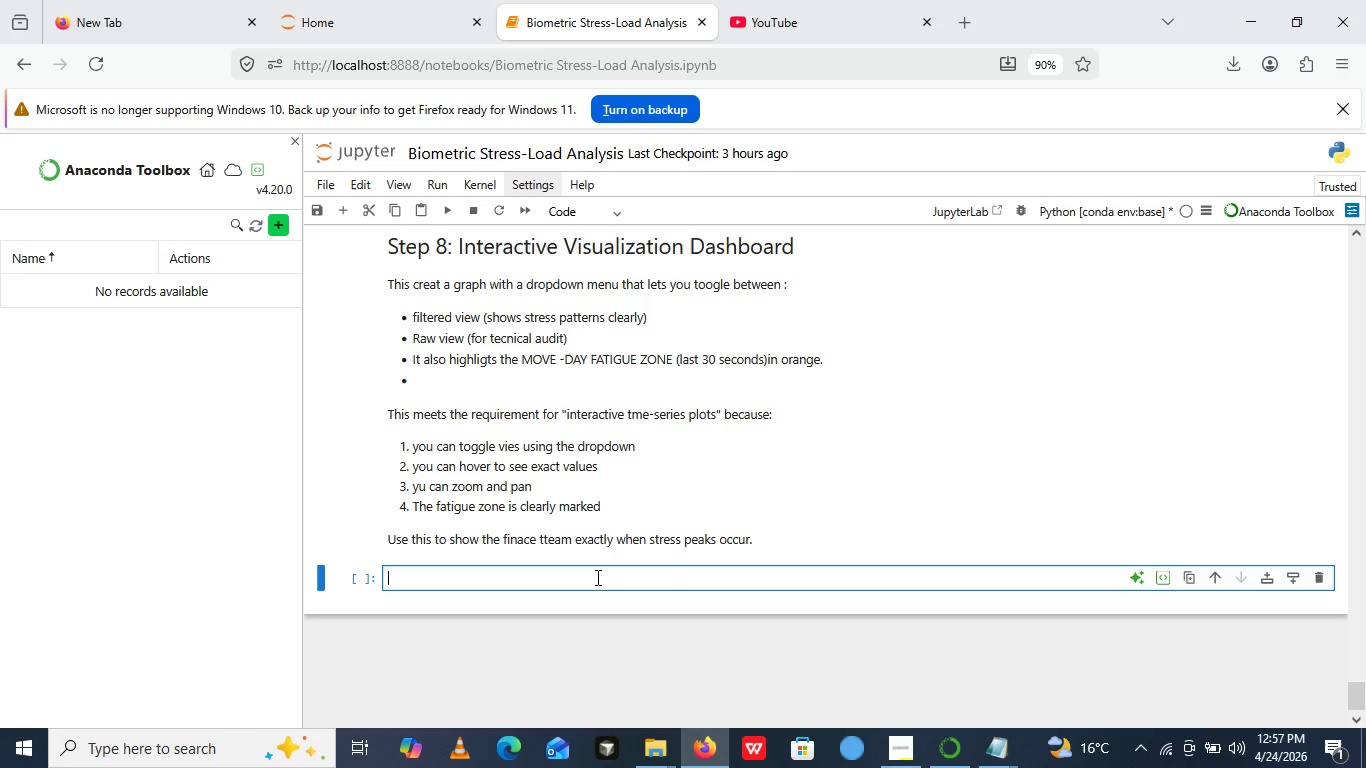 
type(# creat interactive graph with toggle )
 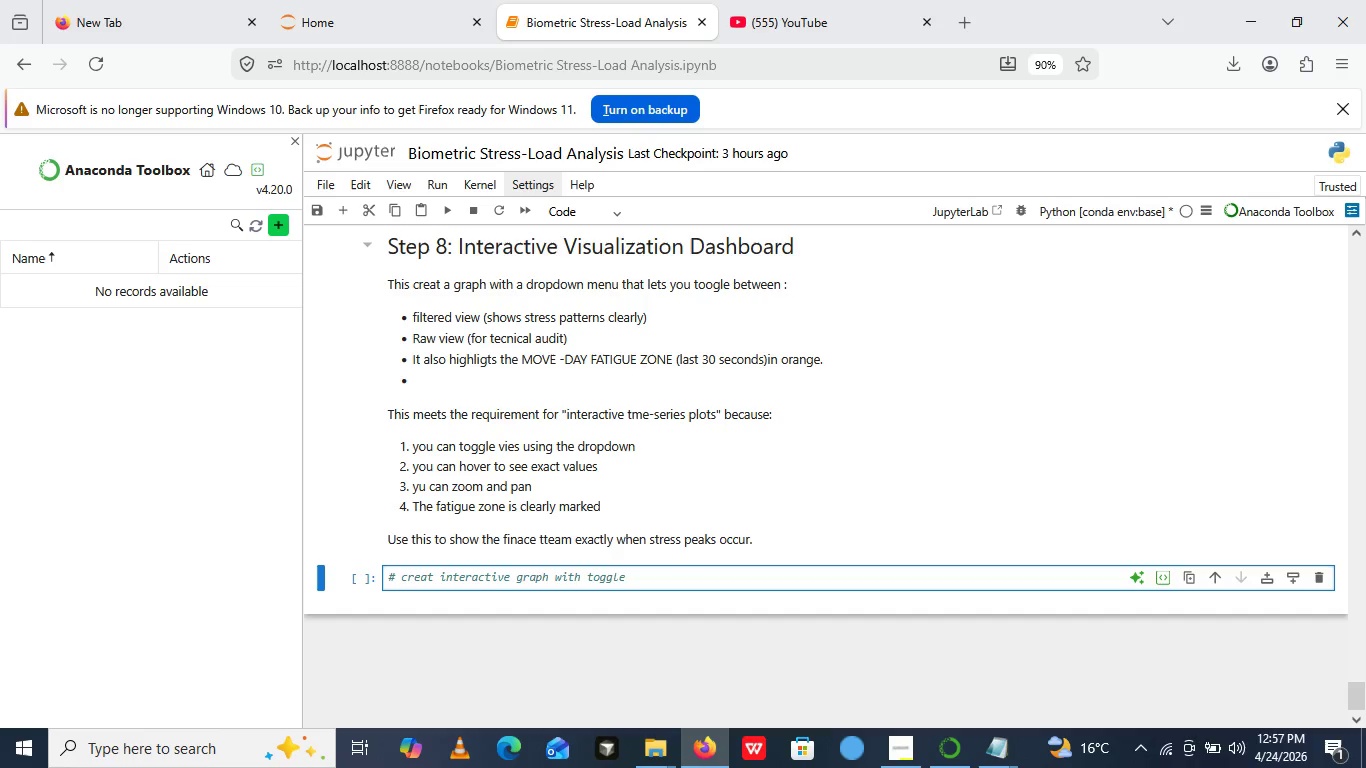 
key(Enter)
 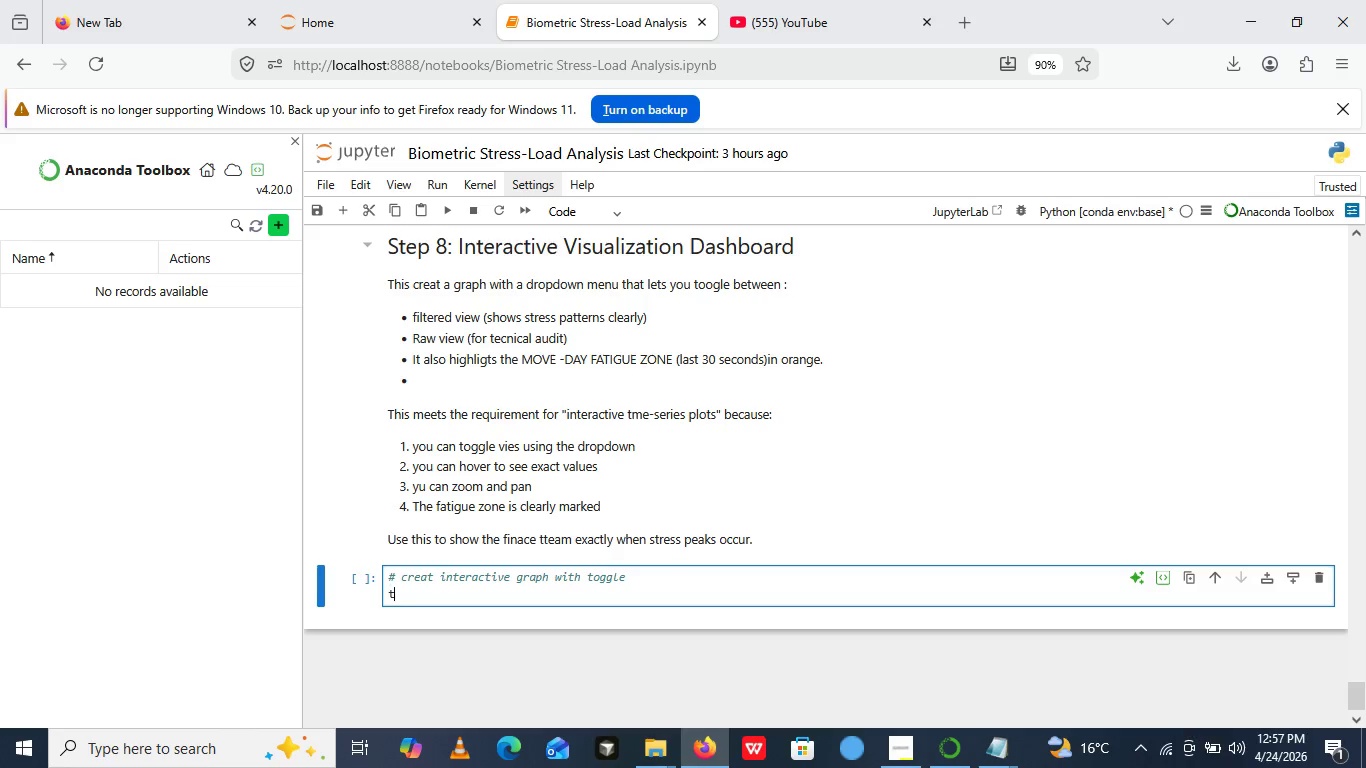 
type(trace )
 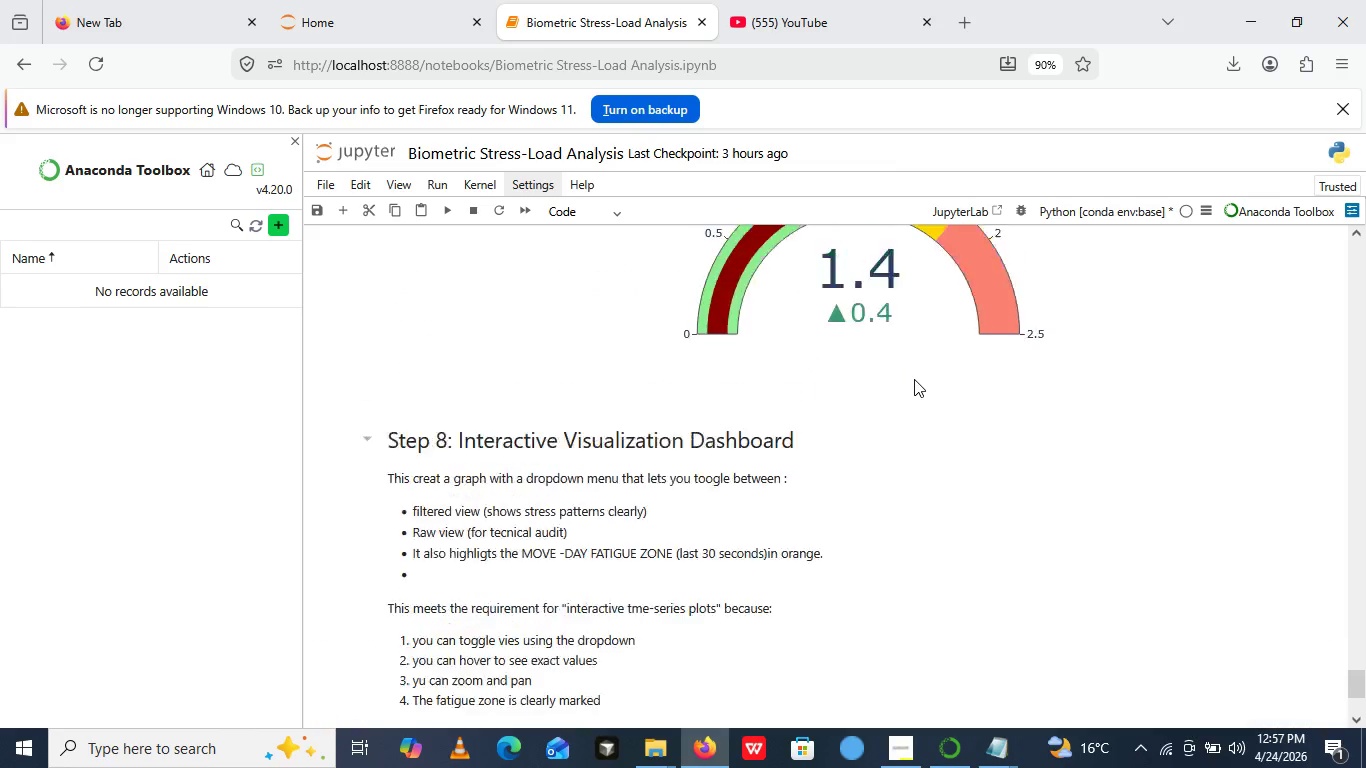 
left_click([752, 0])
 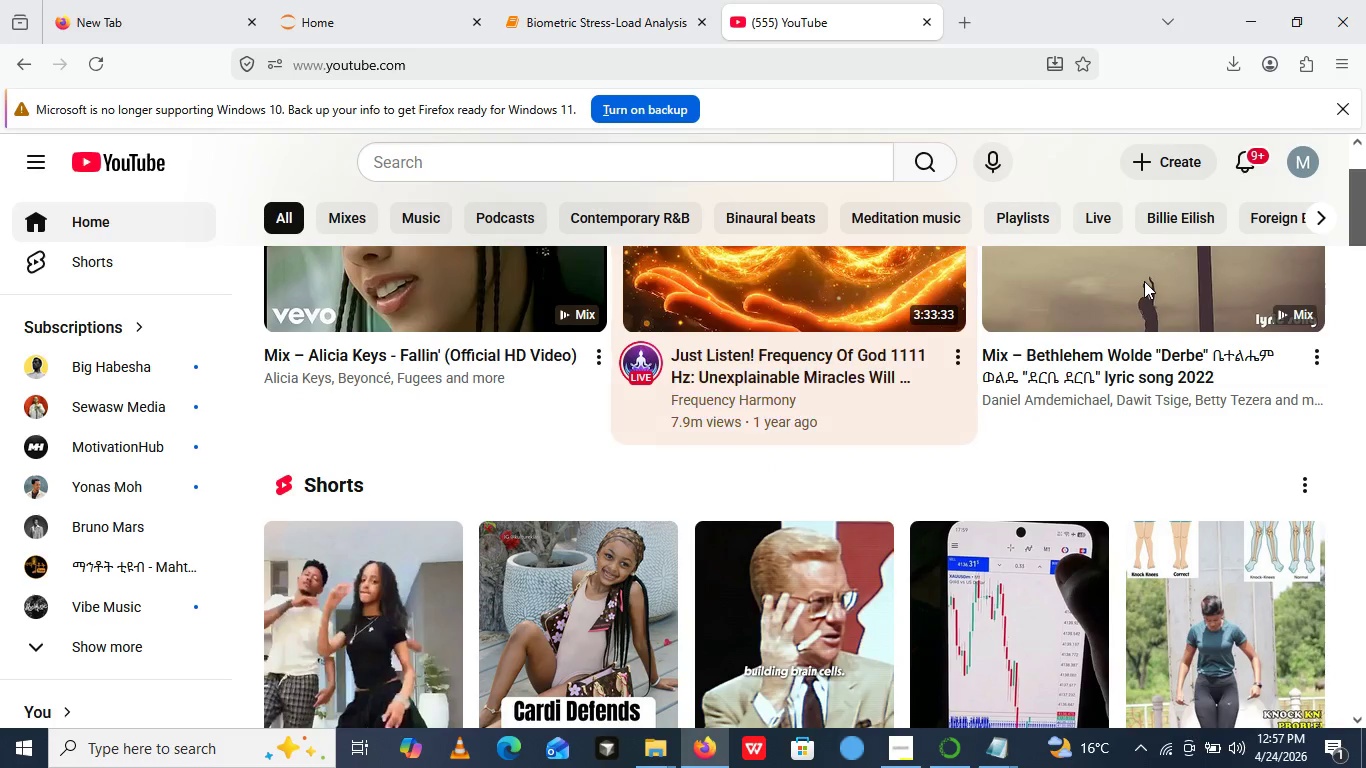 
mouse_move([1064, 366])
 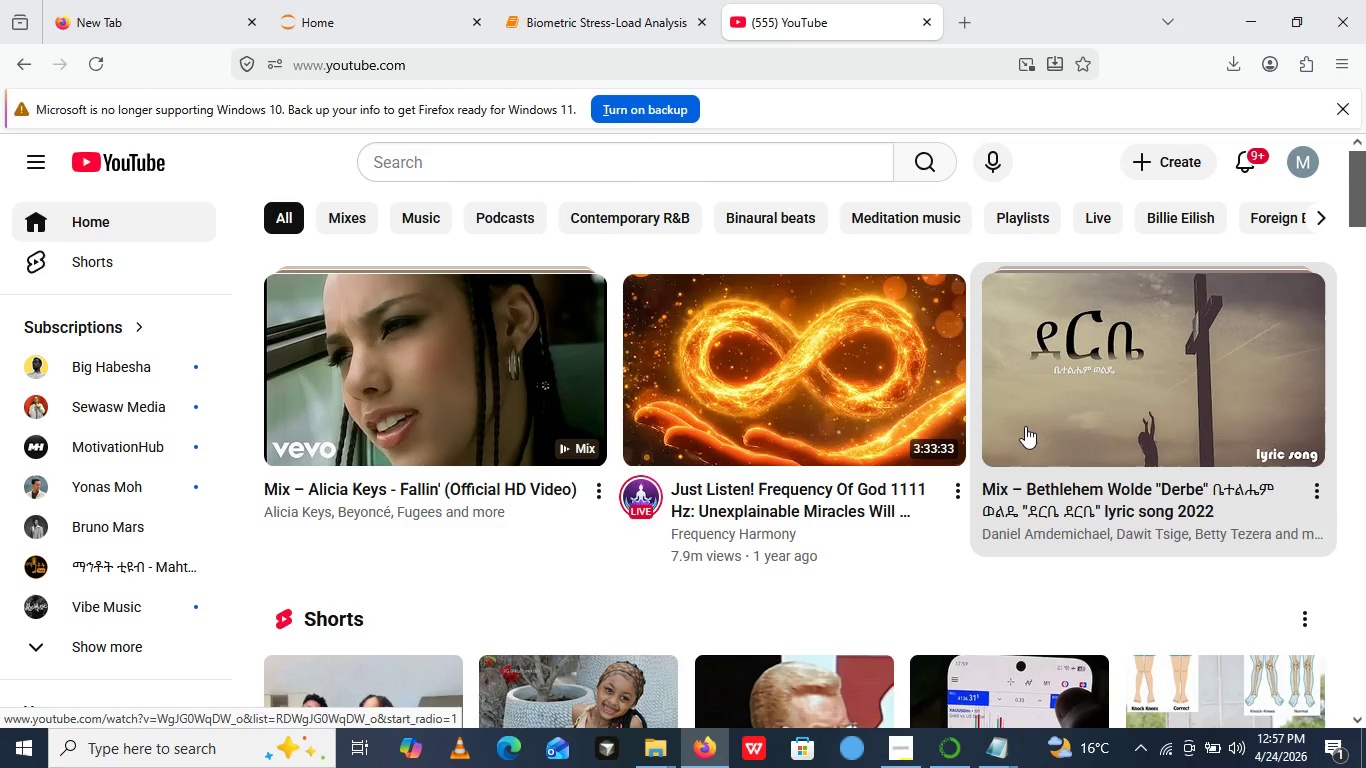 
left_click([1025, 426])
 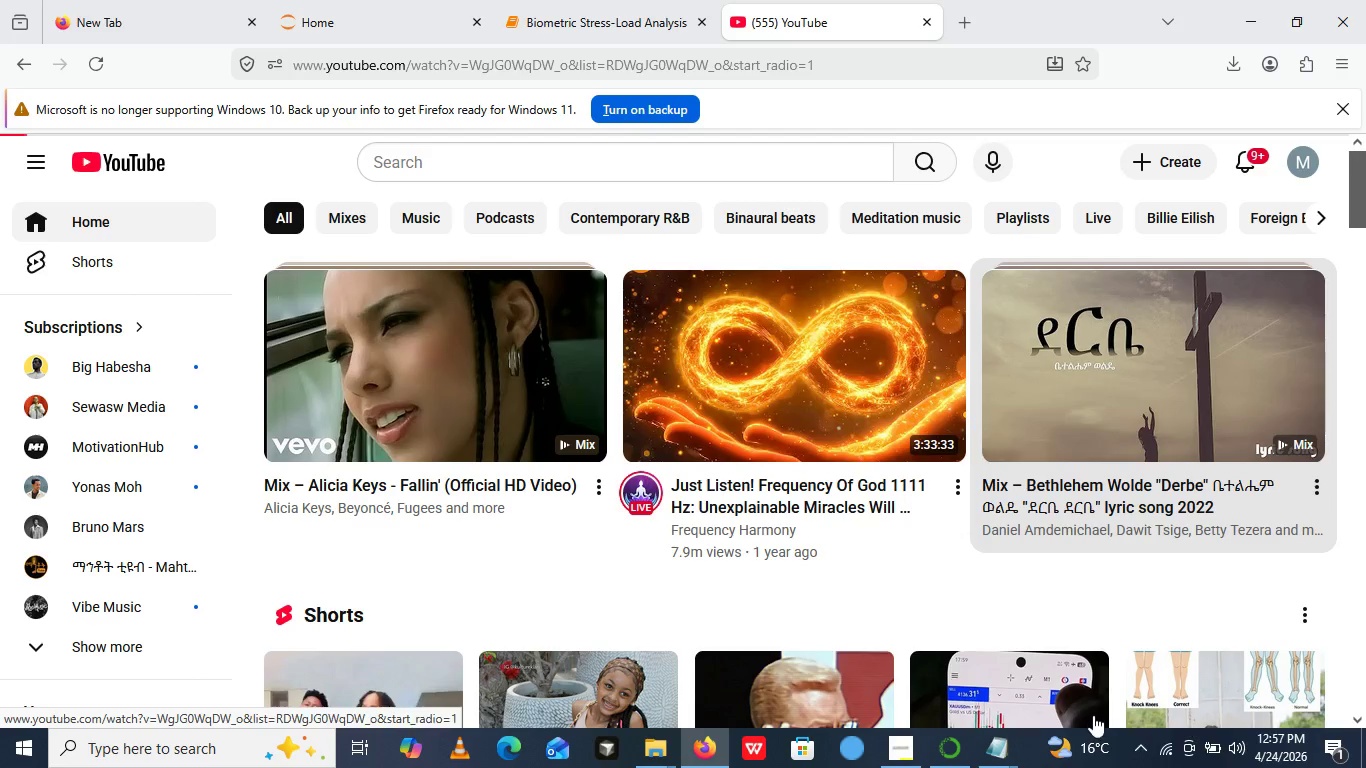 
mouse_move([1024, 733])
 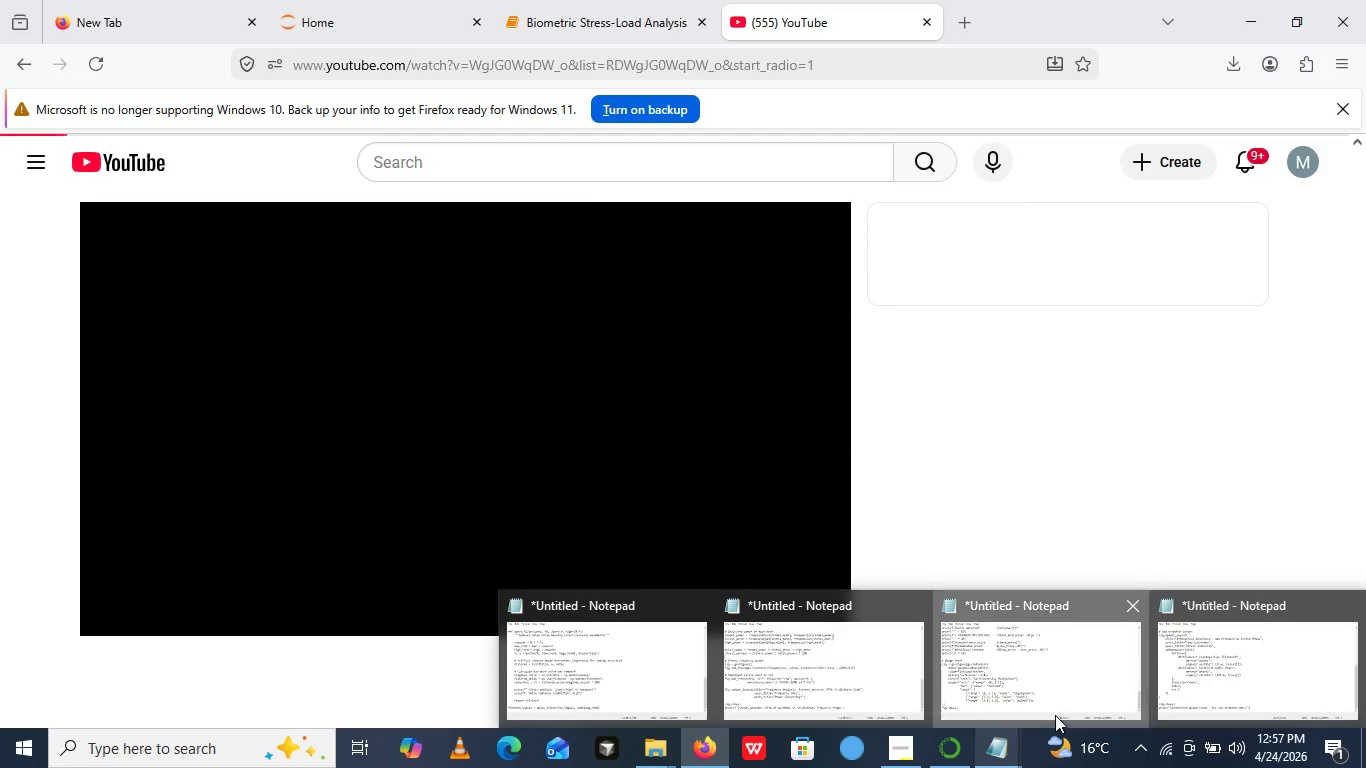 
left_click([1055, 715])
 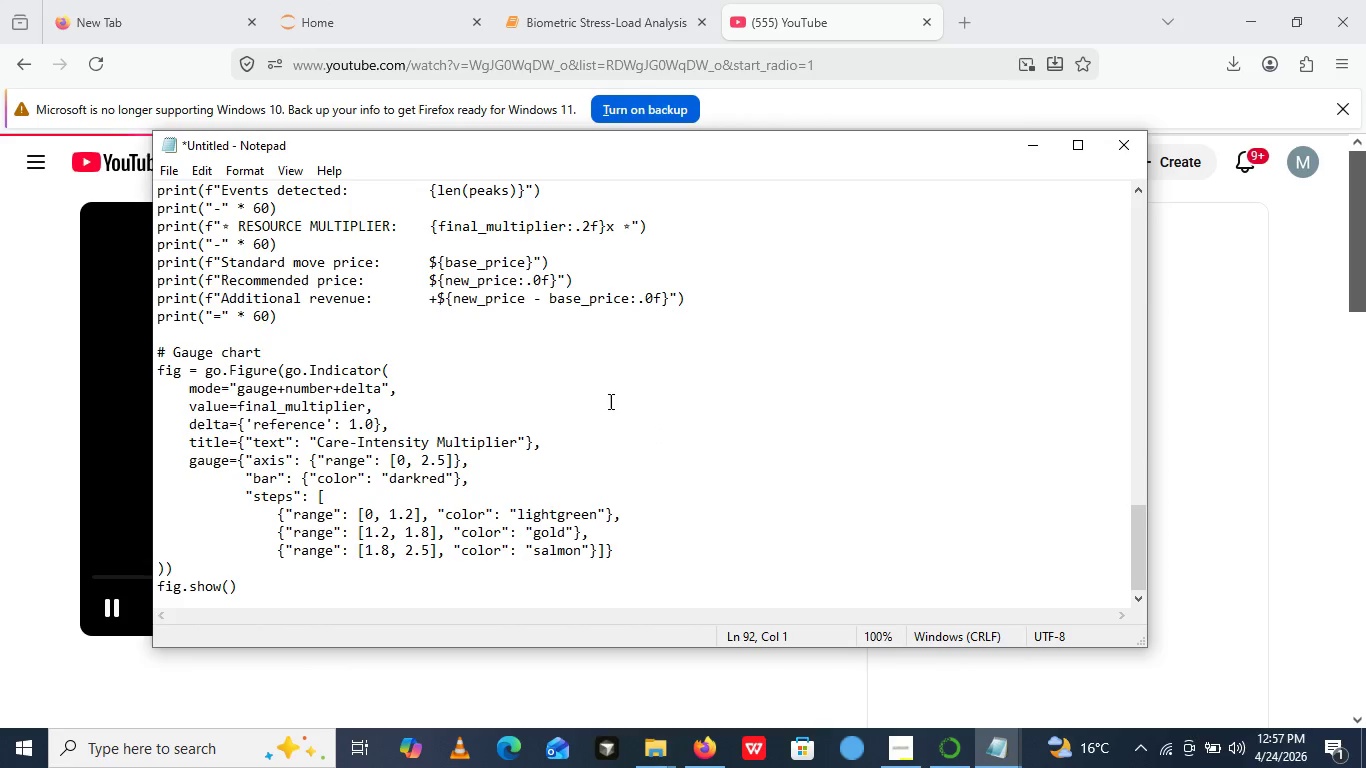 
hold_key(key=ControlLeft, duration=1.25)
scroll: coordinate [598, 394], scroll_direction: down, amount: 7.0
 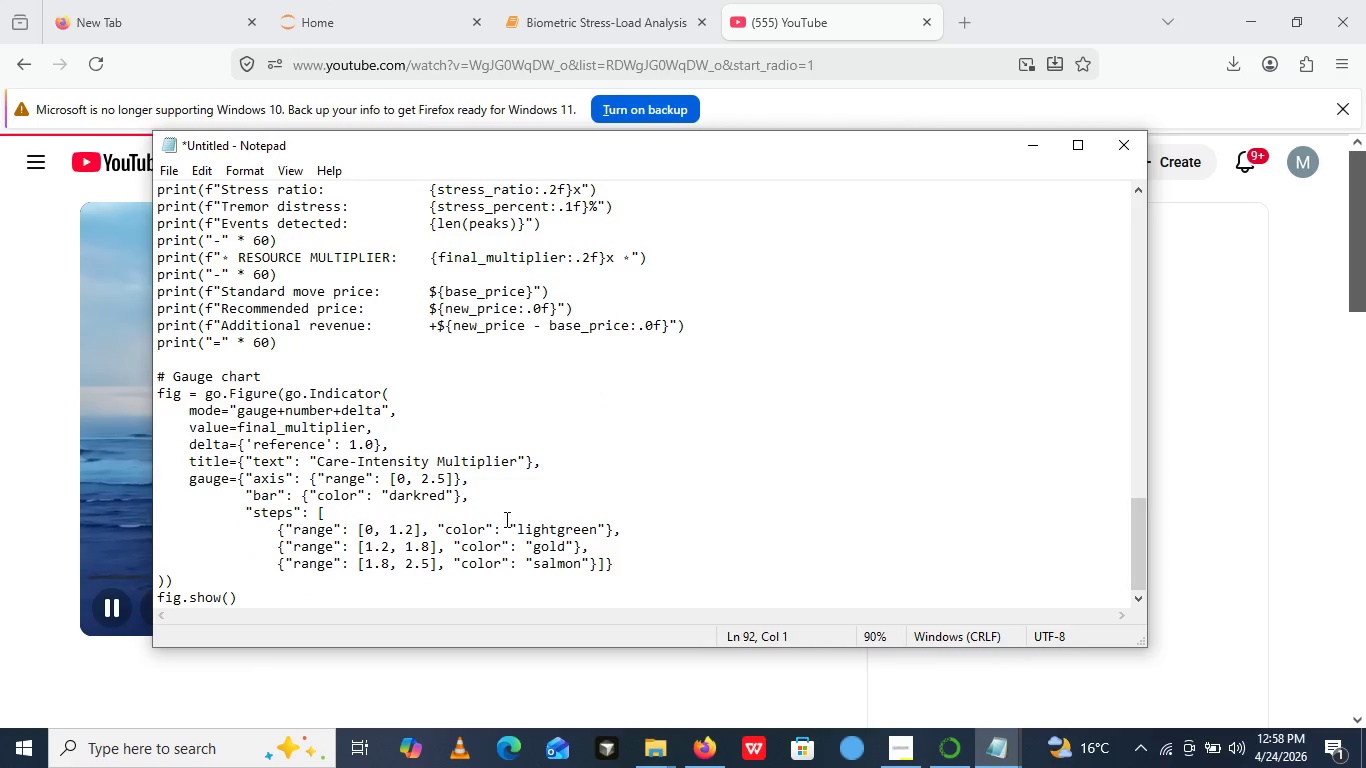 
scroll: coordinate [505, 519], scroll_direction: none, amount: 0.0
 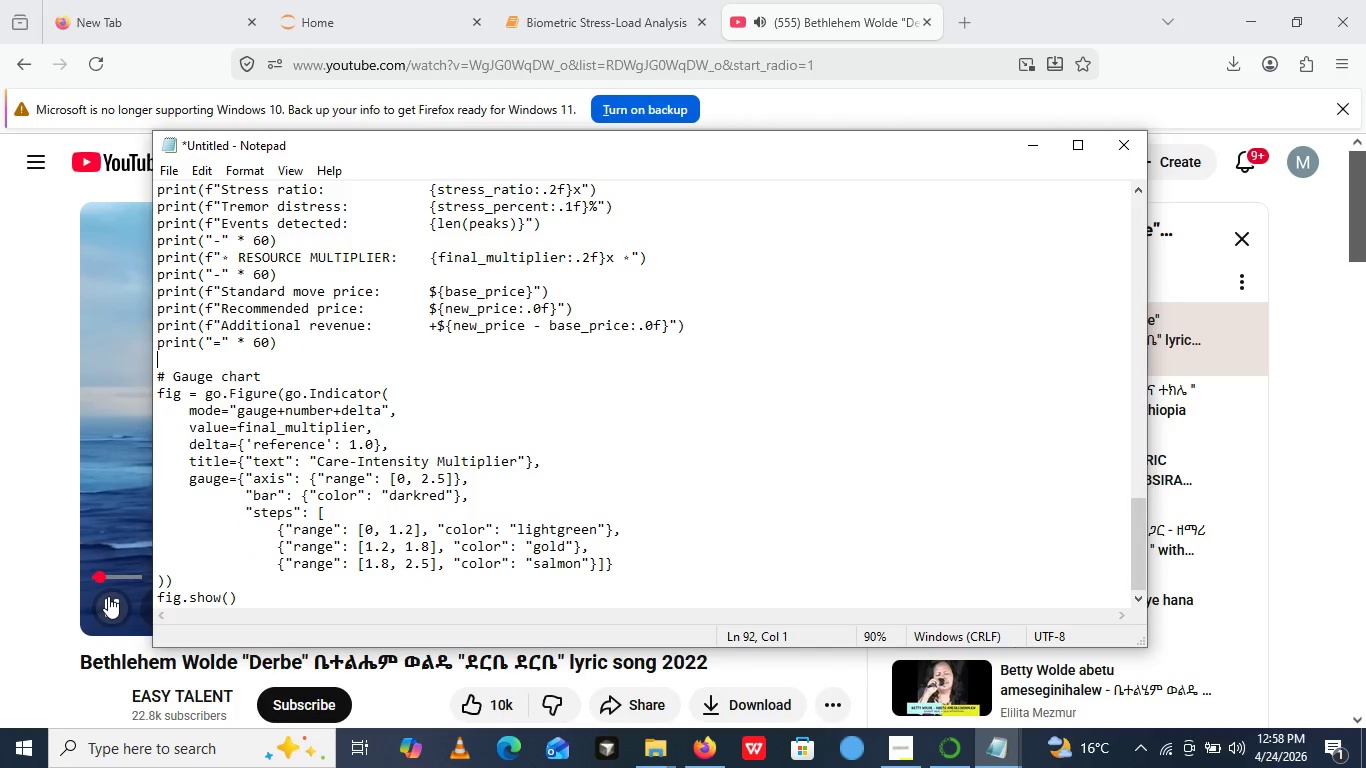 
left_click([107, 604])
 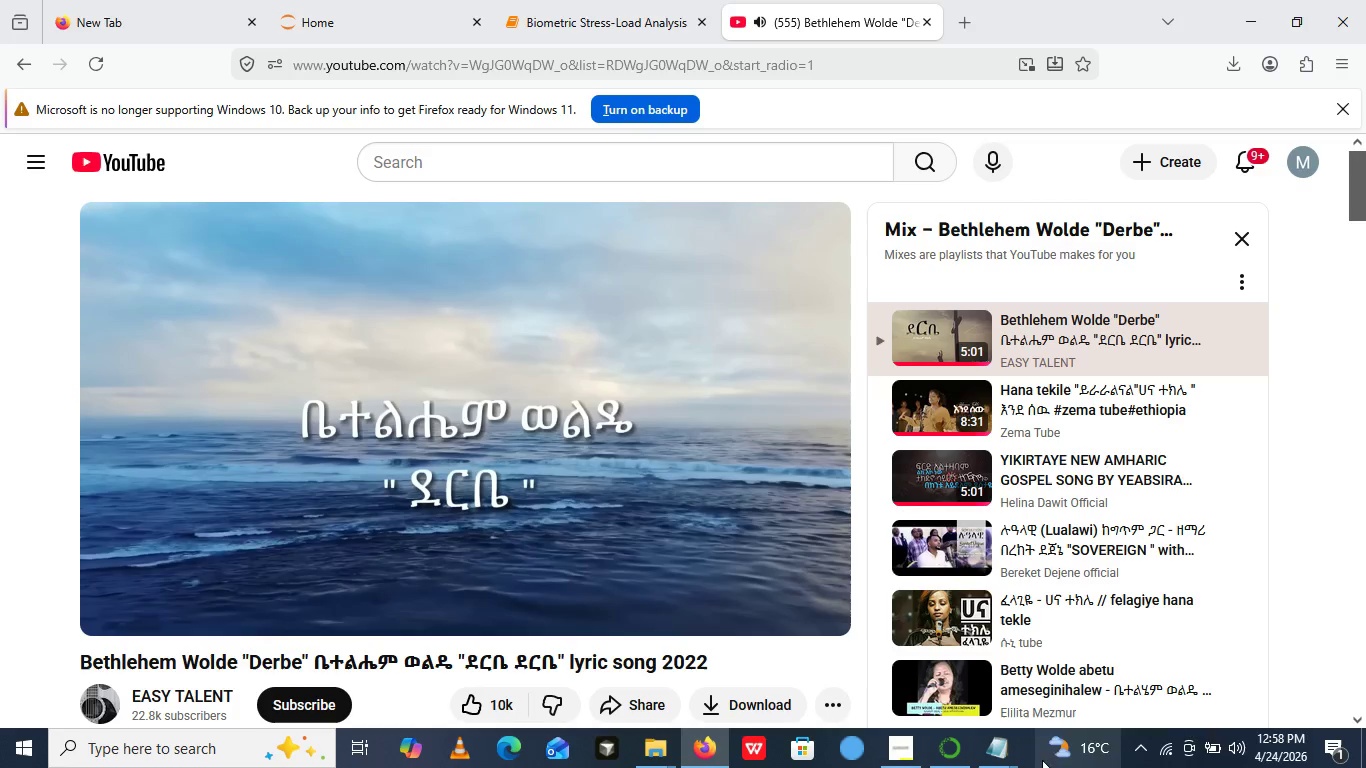 
left_click([996, 749])
 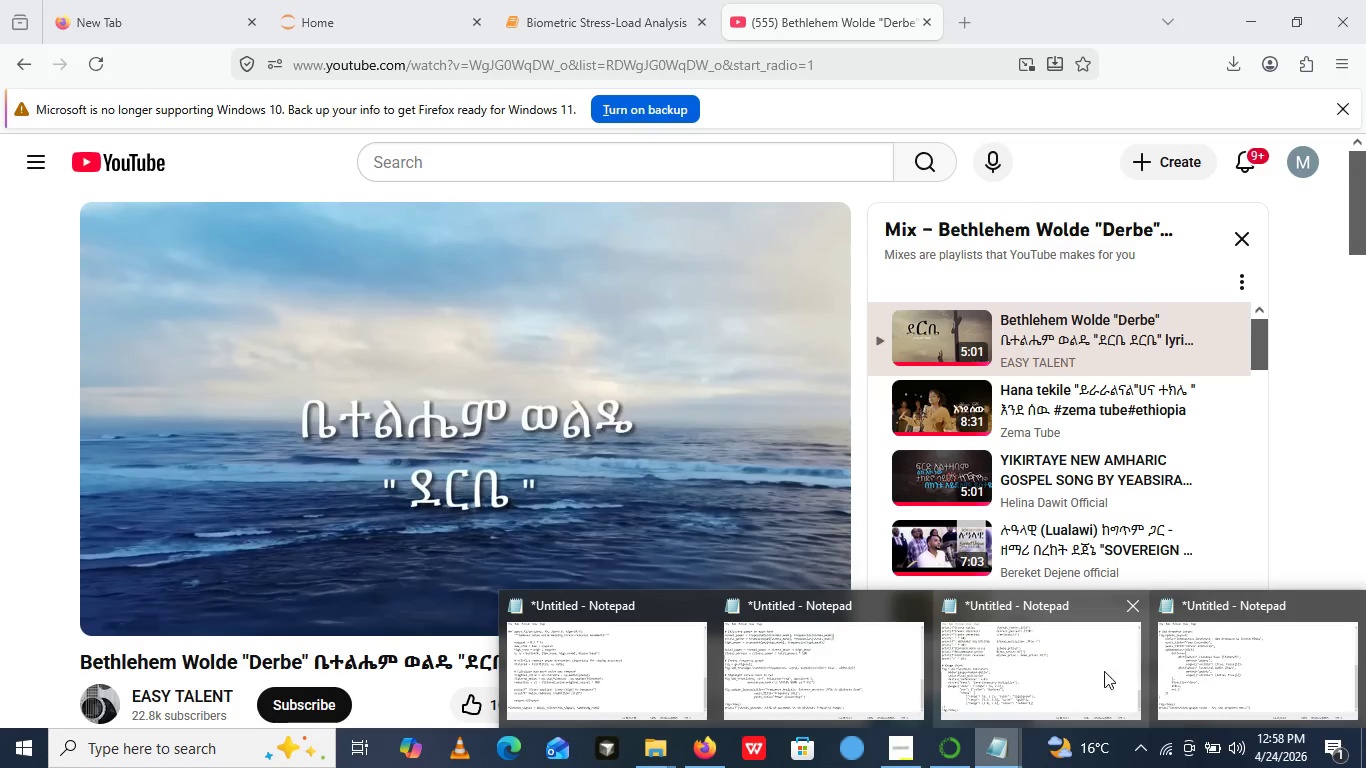 
left_click([1076, 671])
 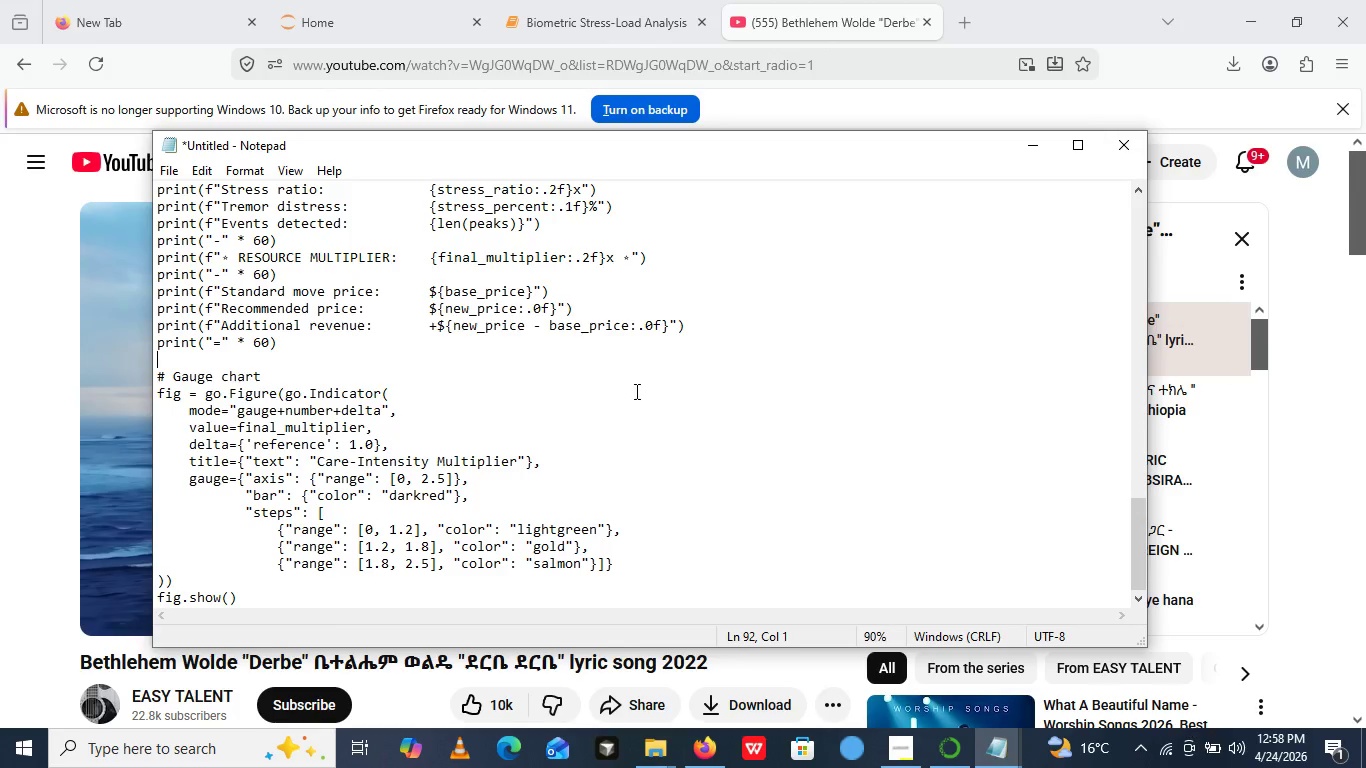 
scroll: coordinate [500, 443], scroll_direction: up, amount: 44.0
 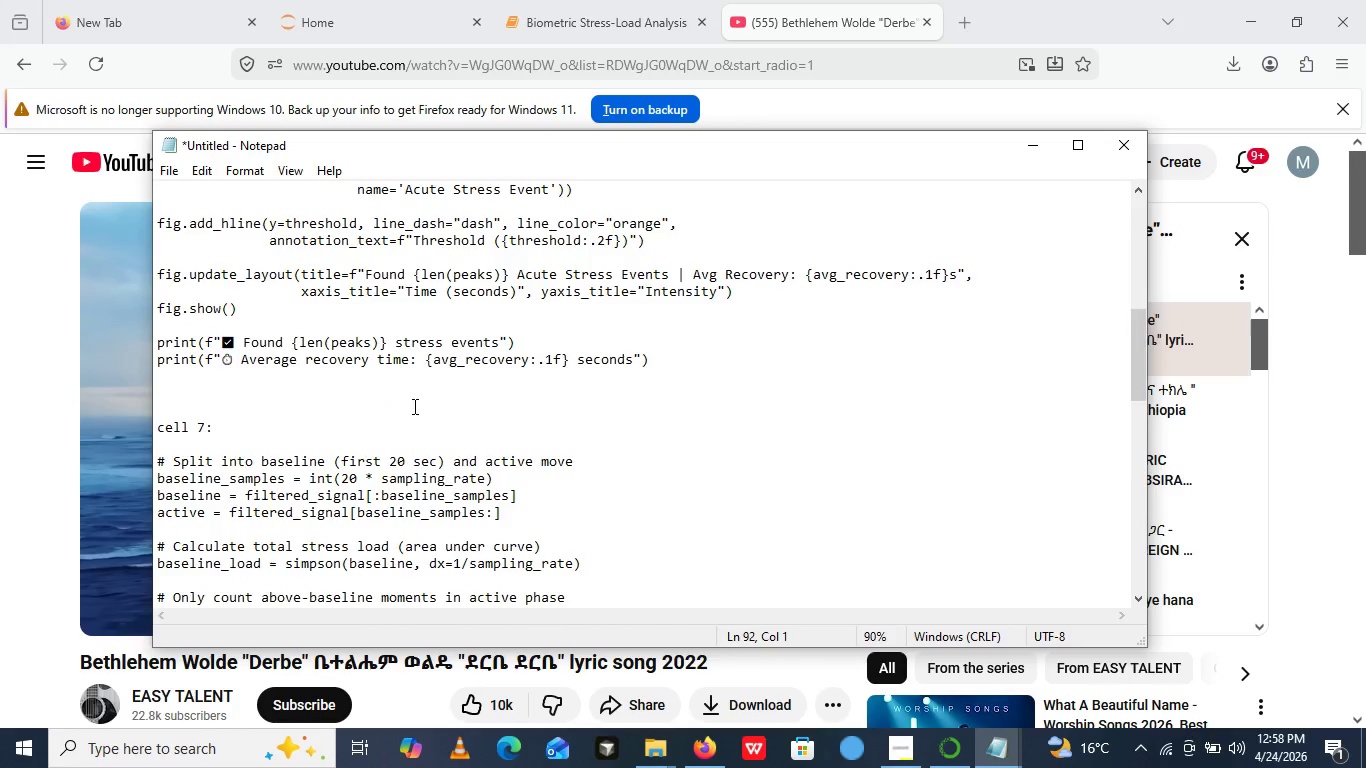 
scroll: coordinate [413, 406], scroll_direction: down, amount: 37.0
 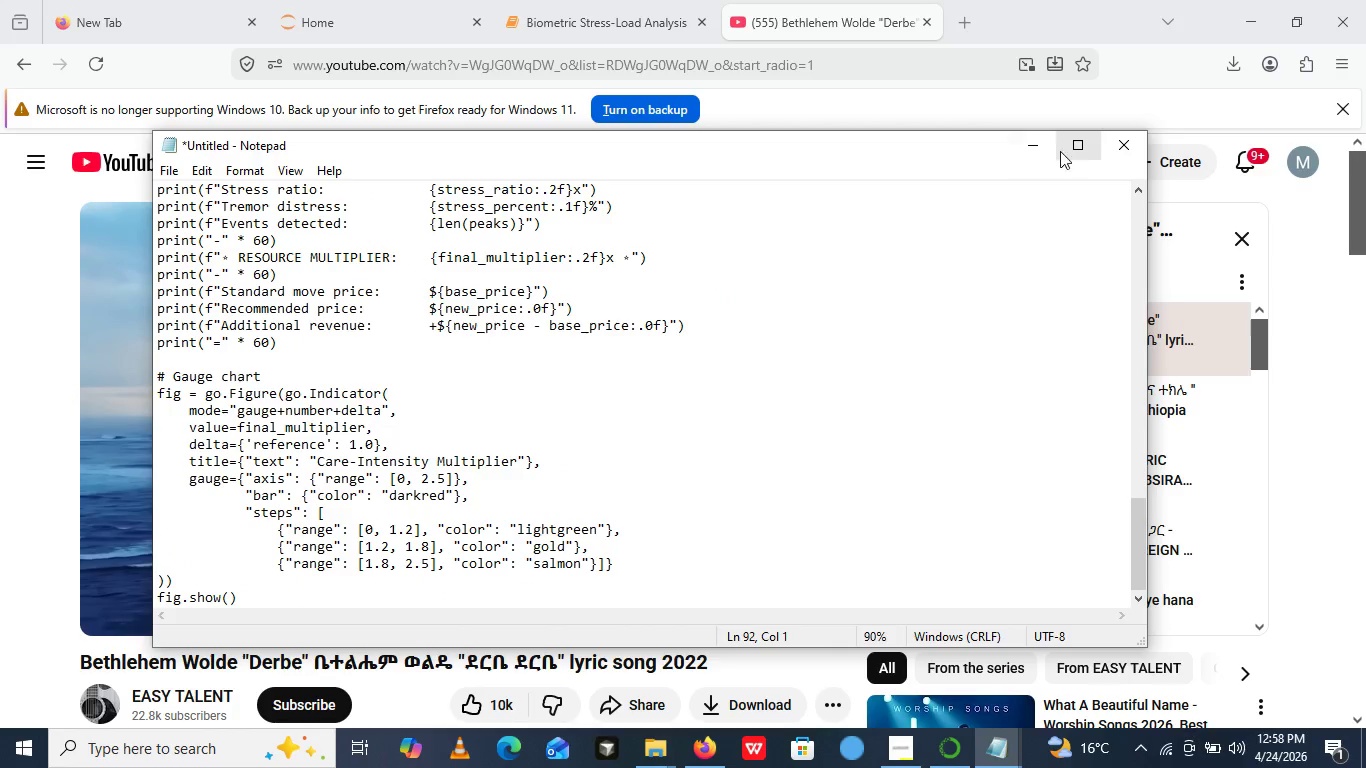 
left_click([1051, 150])
 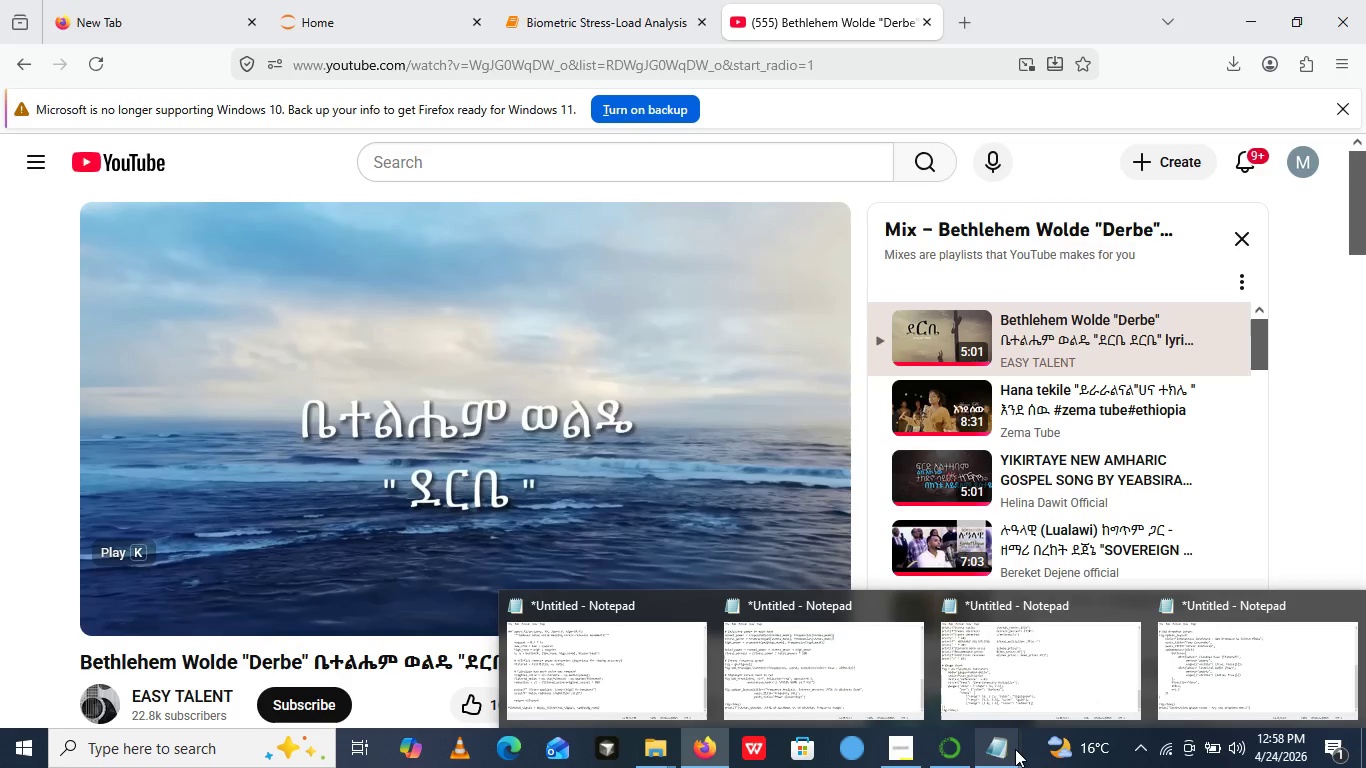 
left_click([1239, 647])
 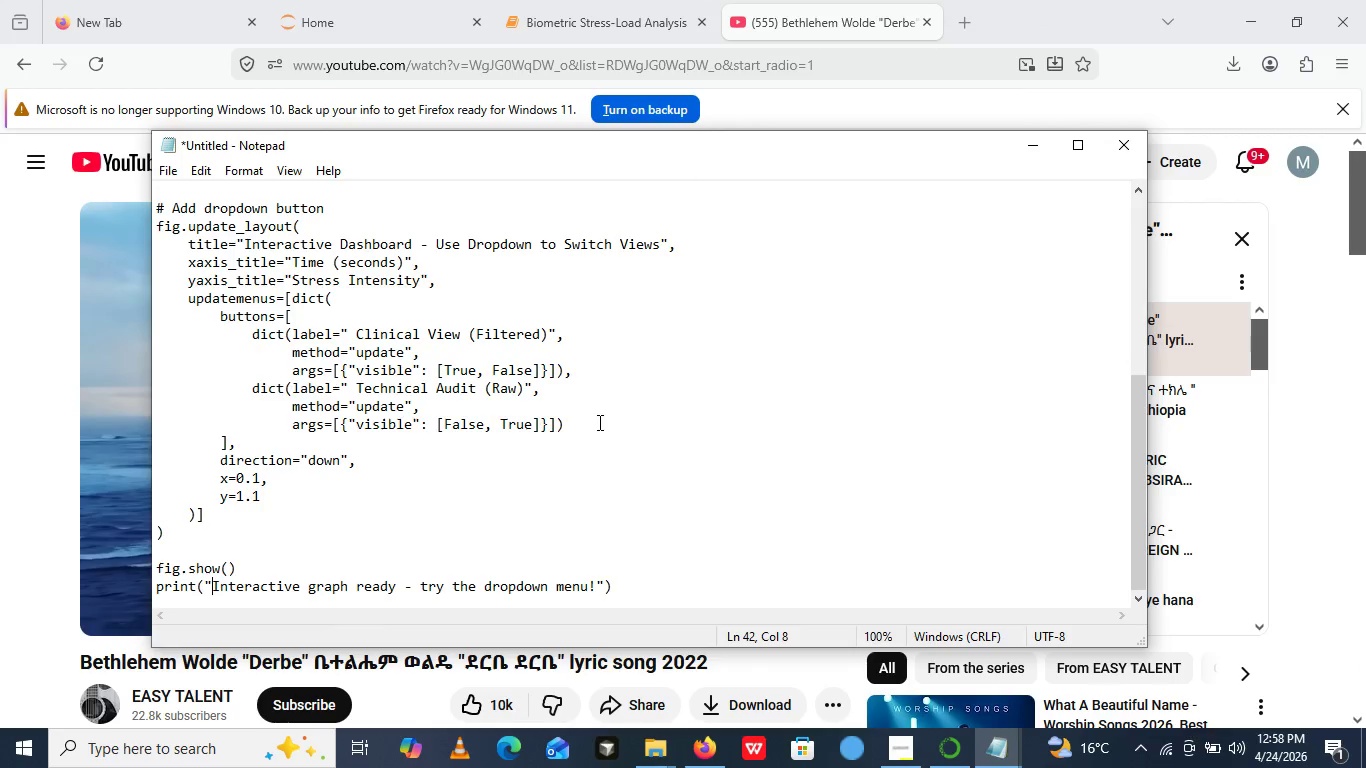 
scroll: coordinate [482, 596], scroll_direction: up, amount: 22.0
 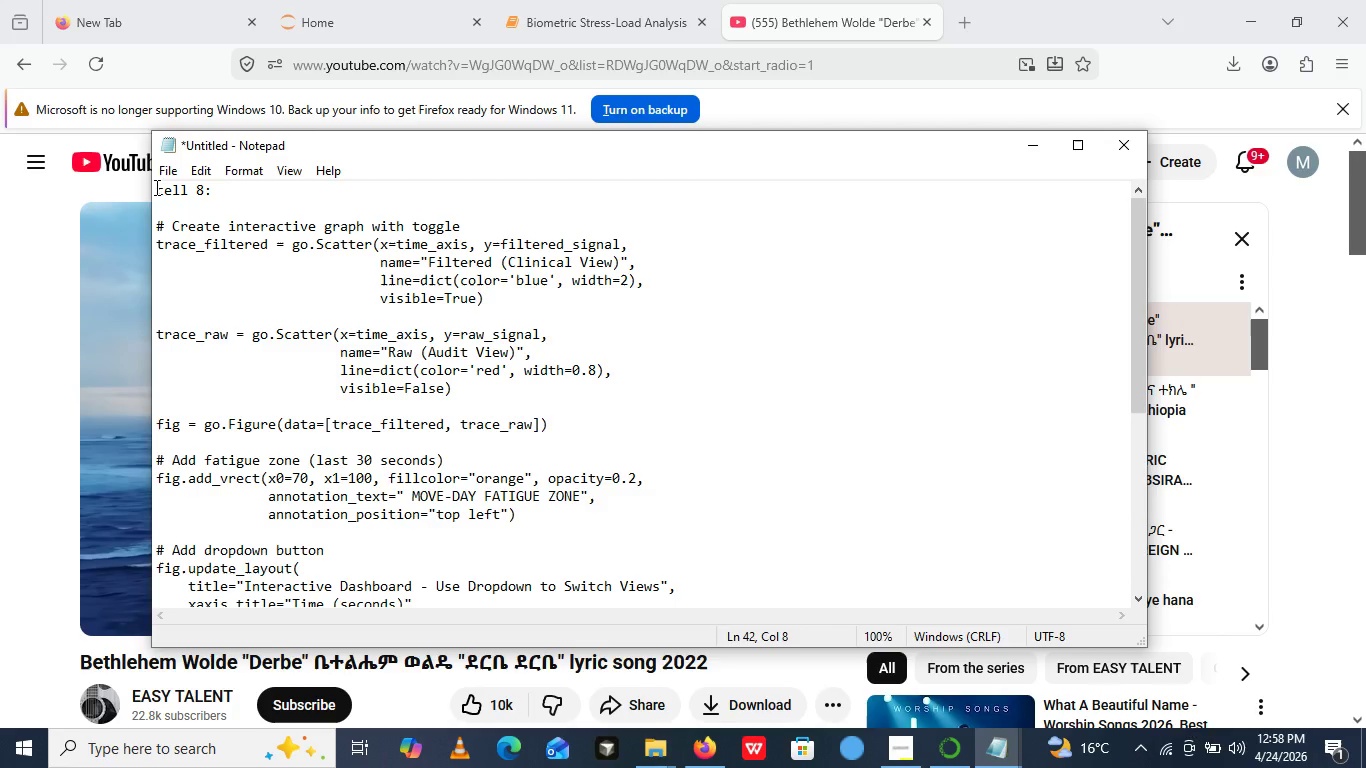 
left_click_drag(start_coordinate=[155, 187], to_coordinate=[624, 589])
 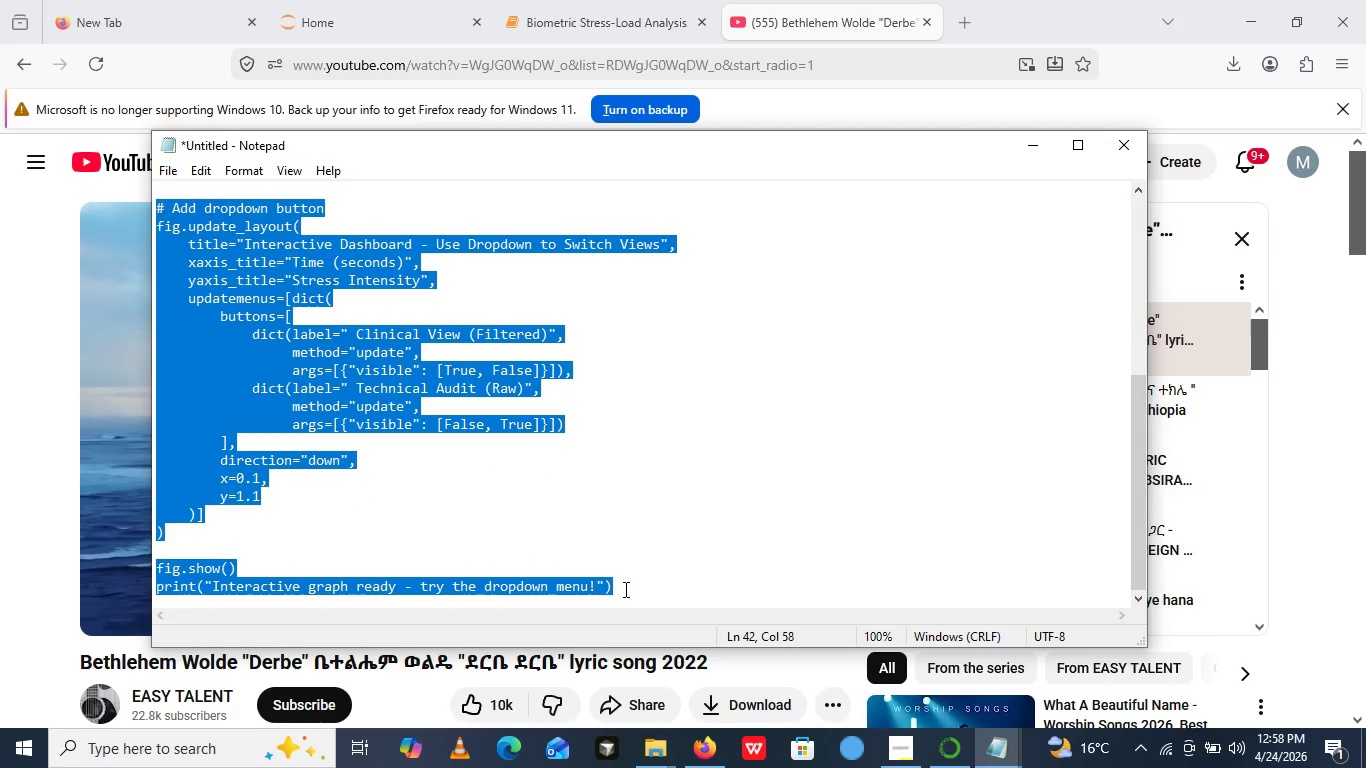 
key(Control+C)
 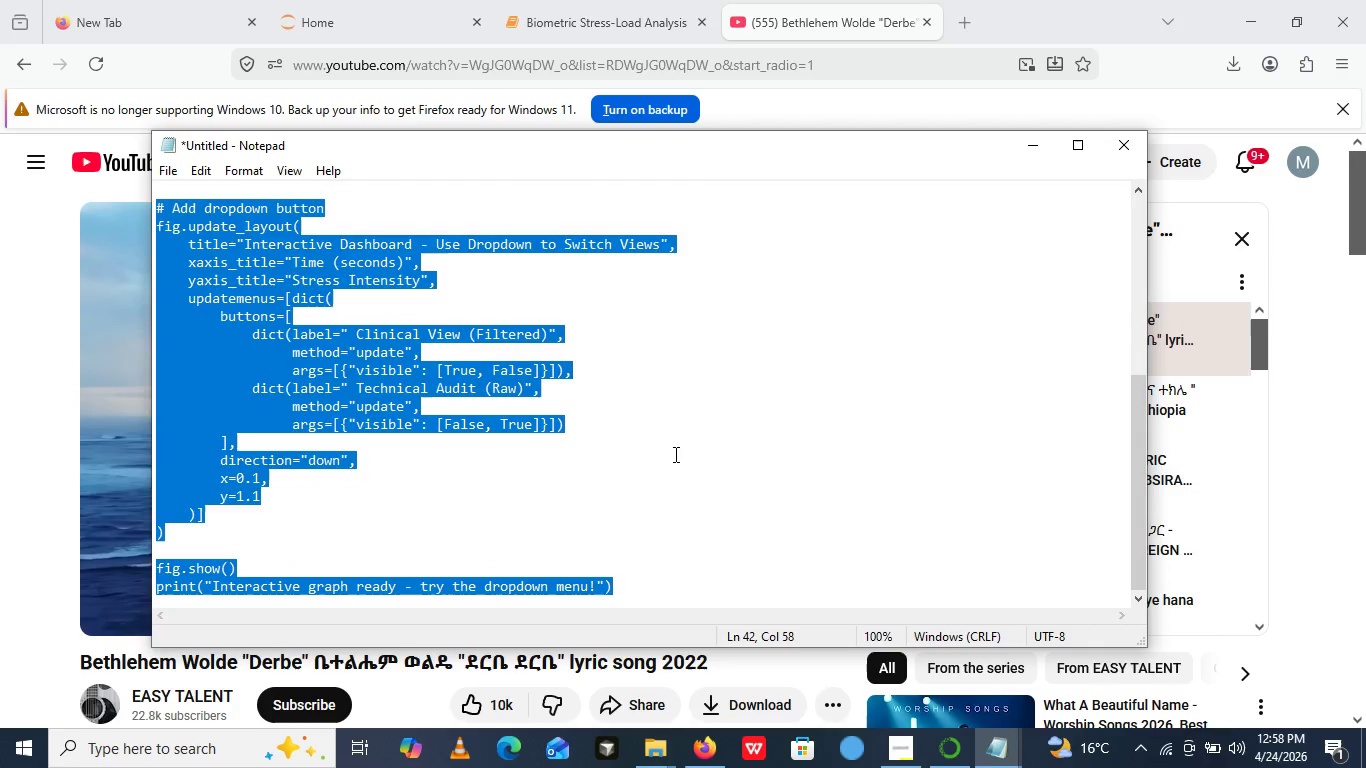 
left_click([674, 454])
 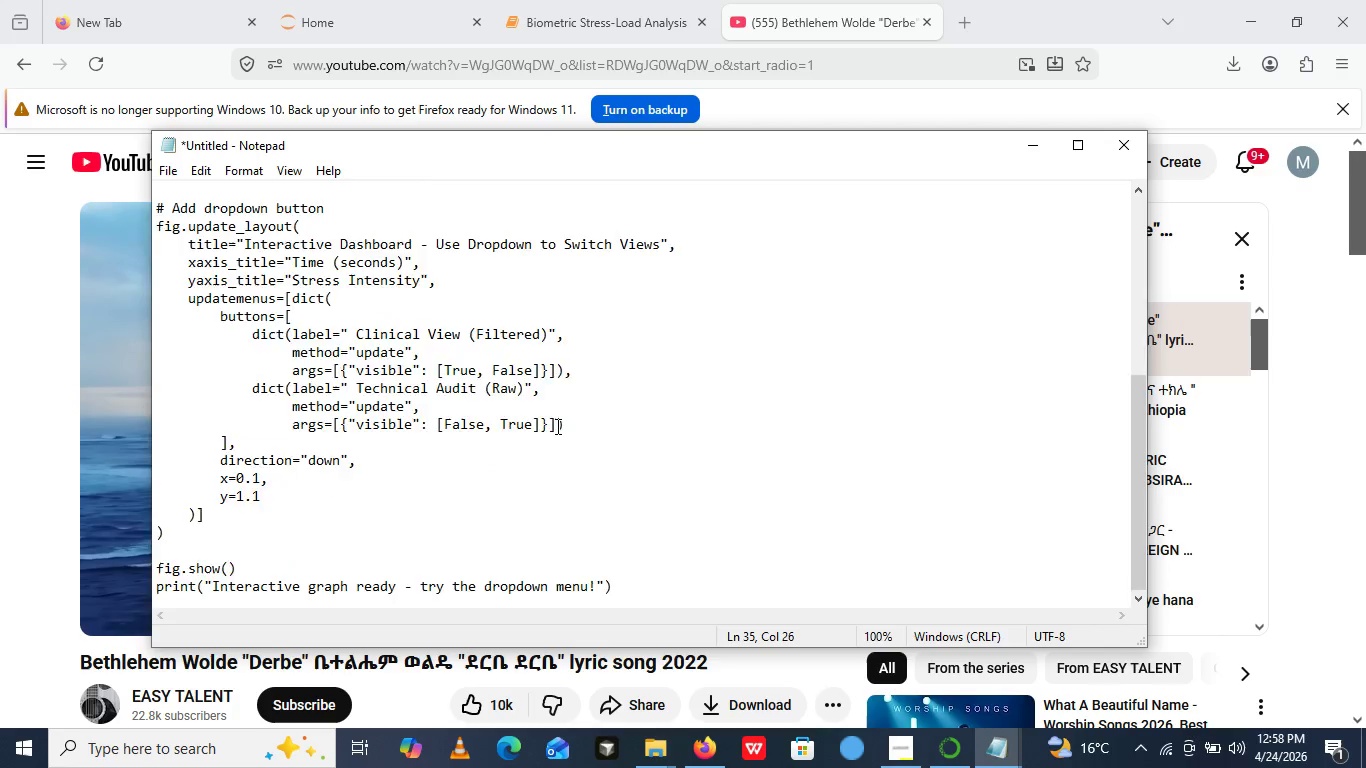 
scroll: coordinate [556, 426], scroll_direction: up, amount: 35.0
 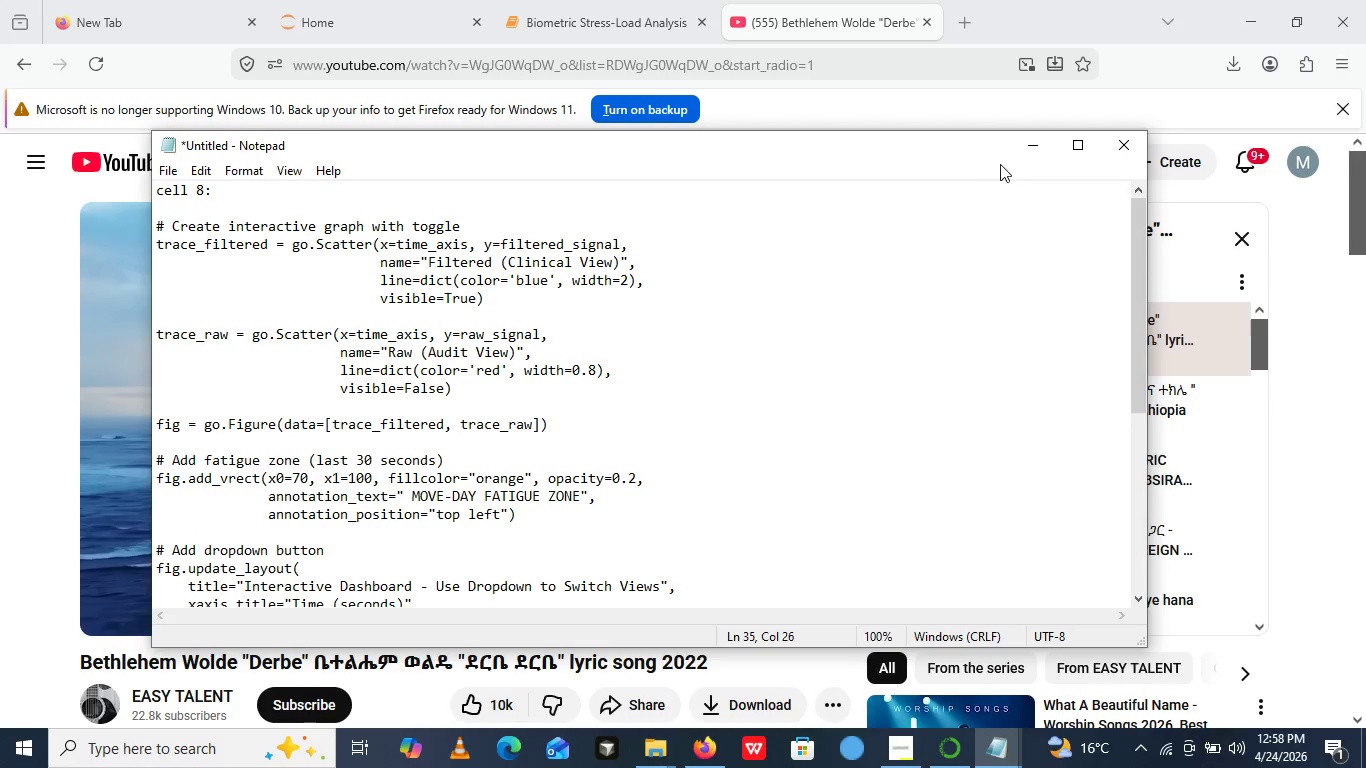 
left_click([1019, 152])
 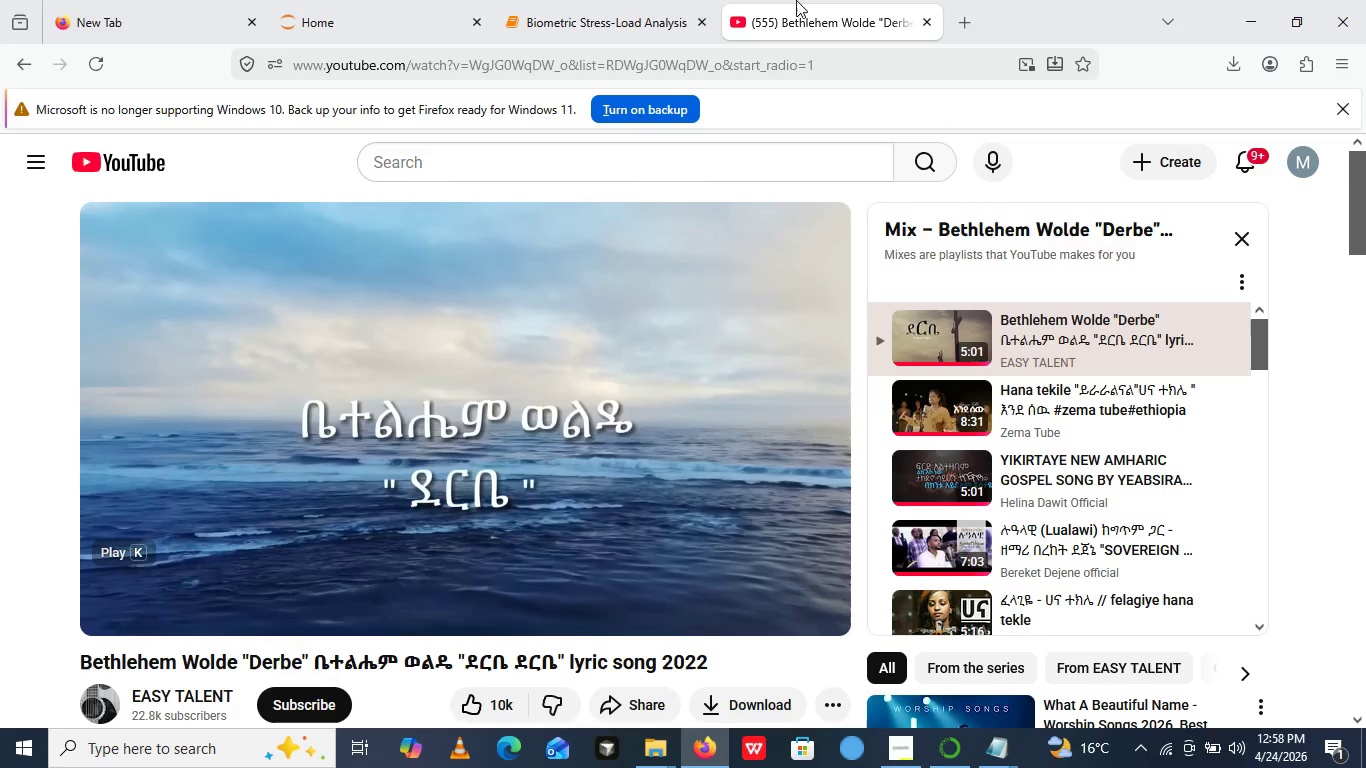 
left_click([796, 0])
 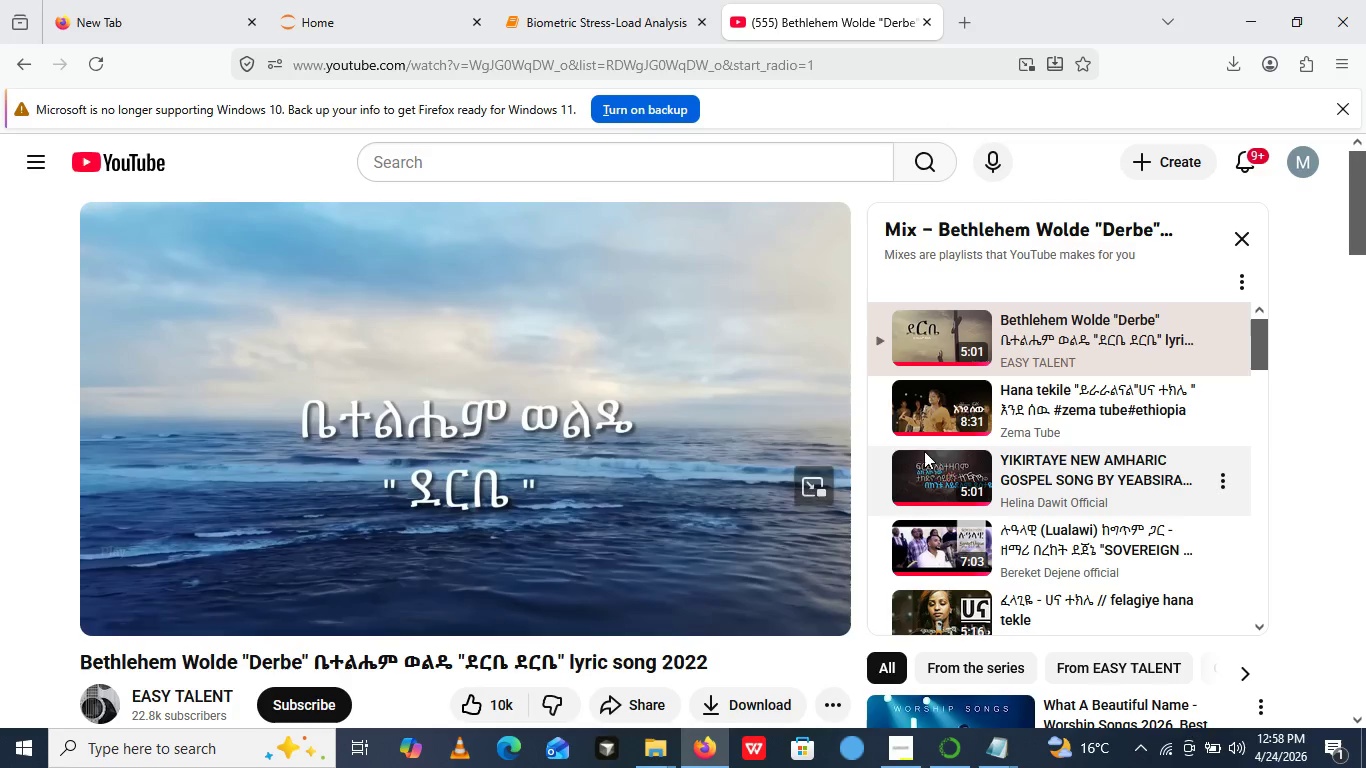 
left_click([917, 412])
 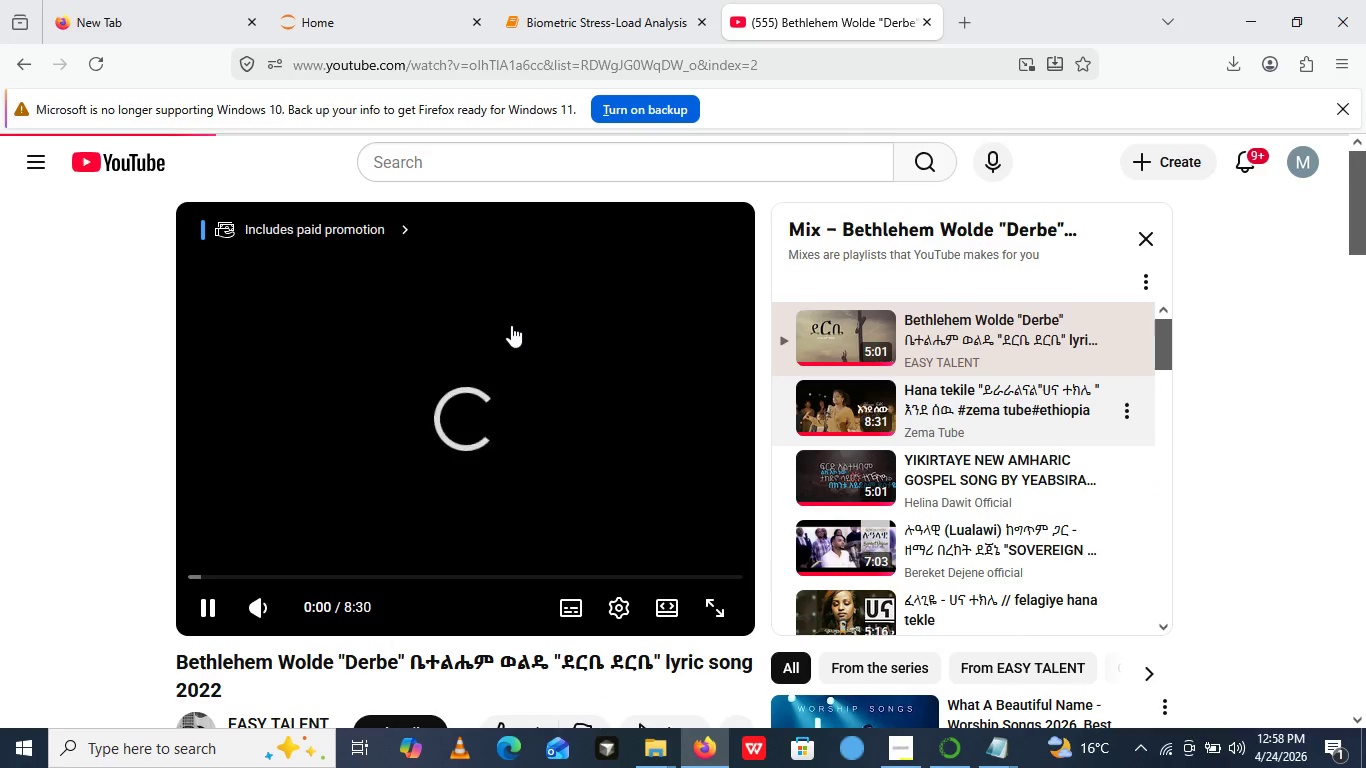 
mouse_move([612, 38])
 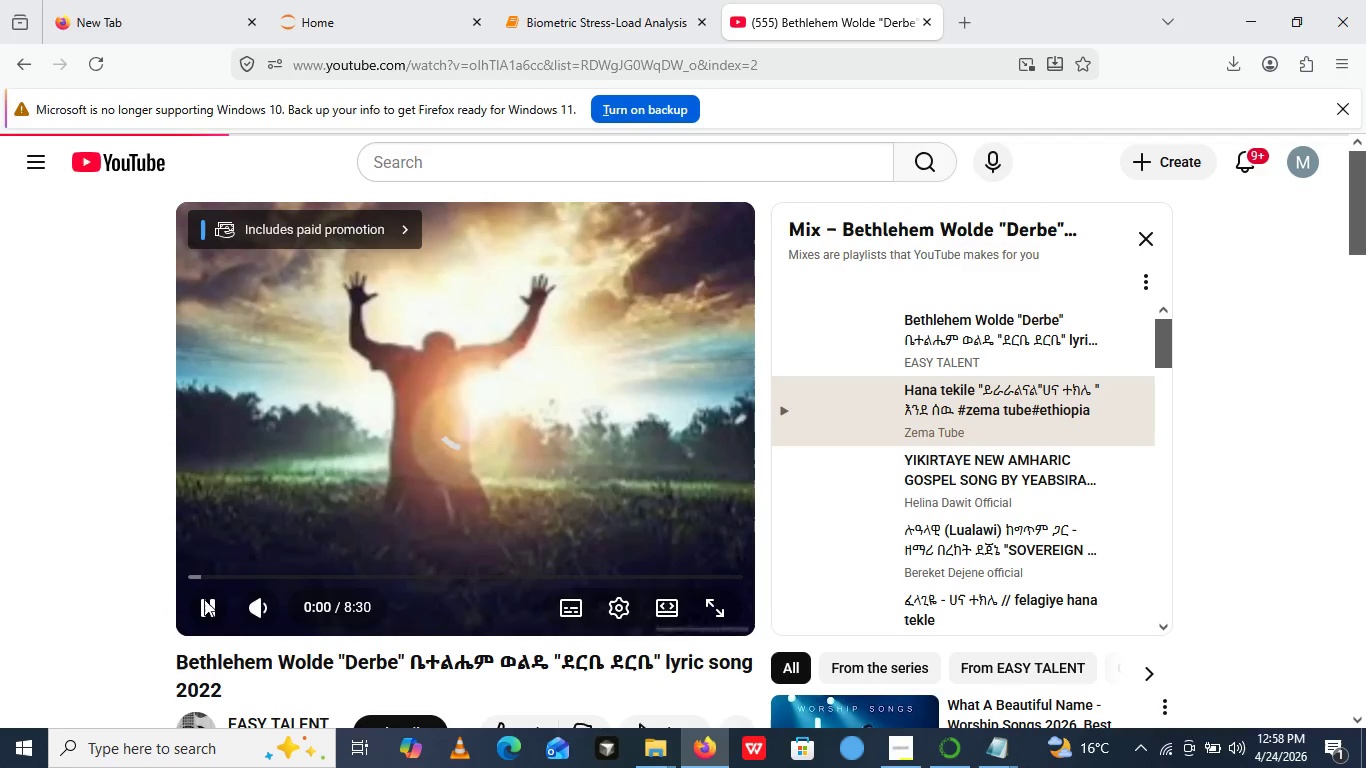 
left_click([204, 599])
 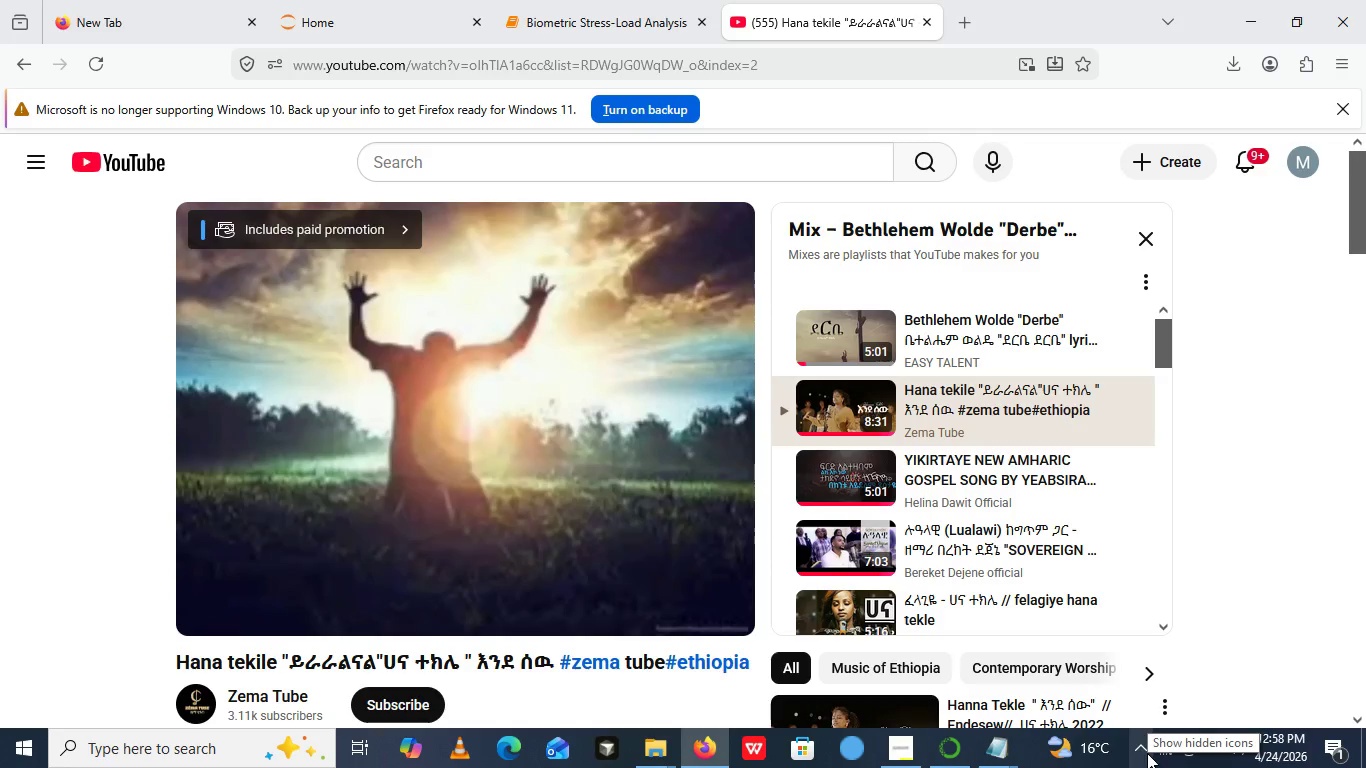 
wait(10.44)
 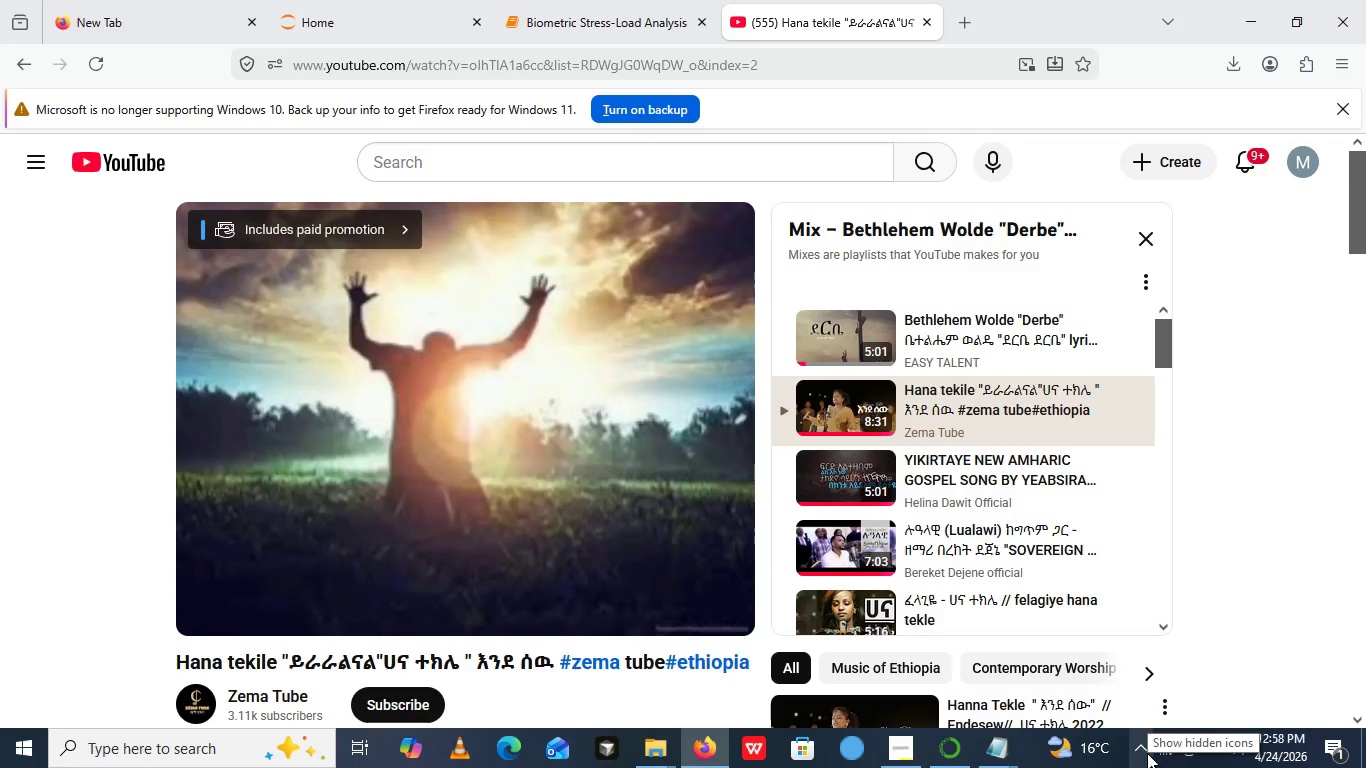 
left_click([655, 0])
 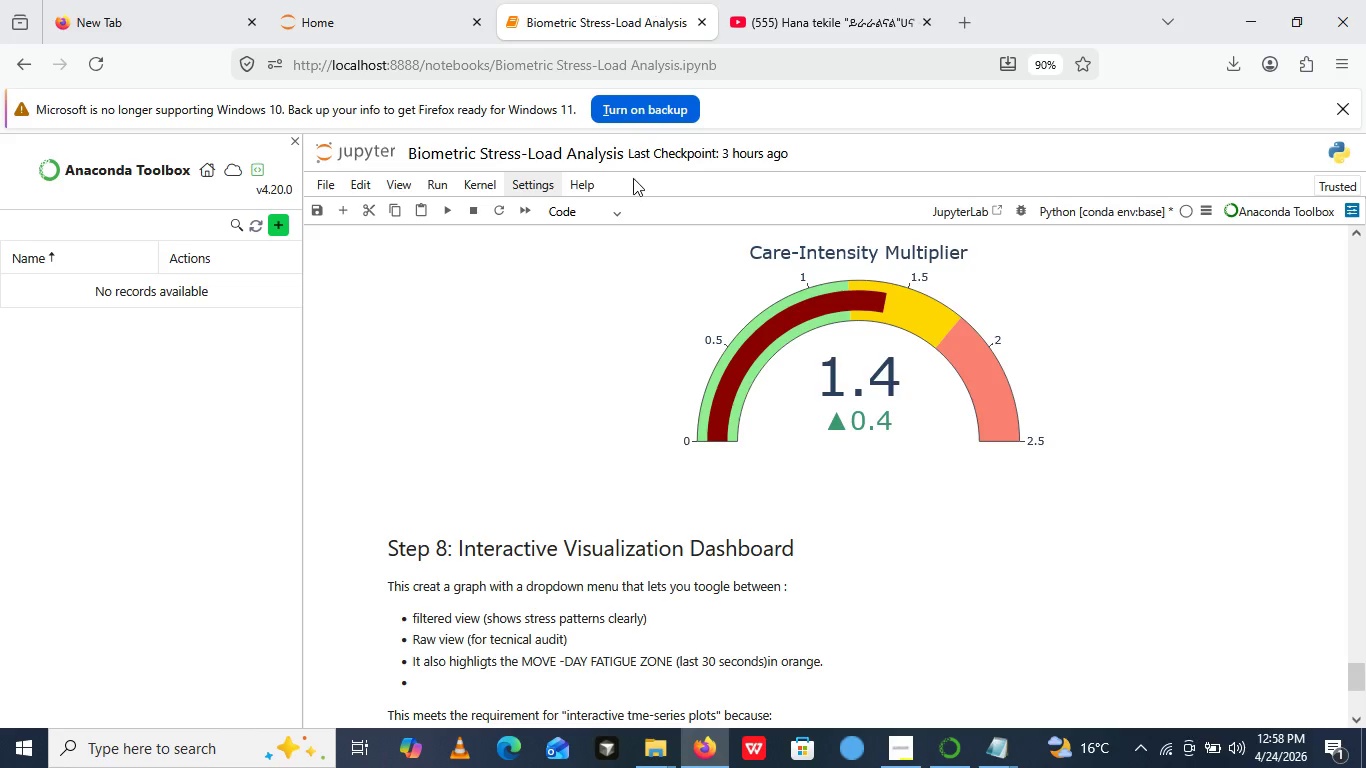 
left_click([655, 0])
 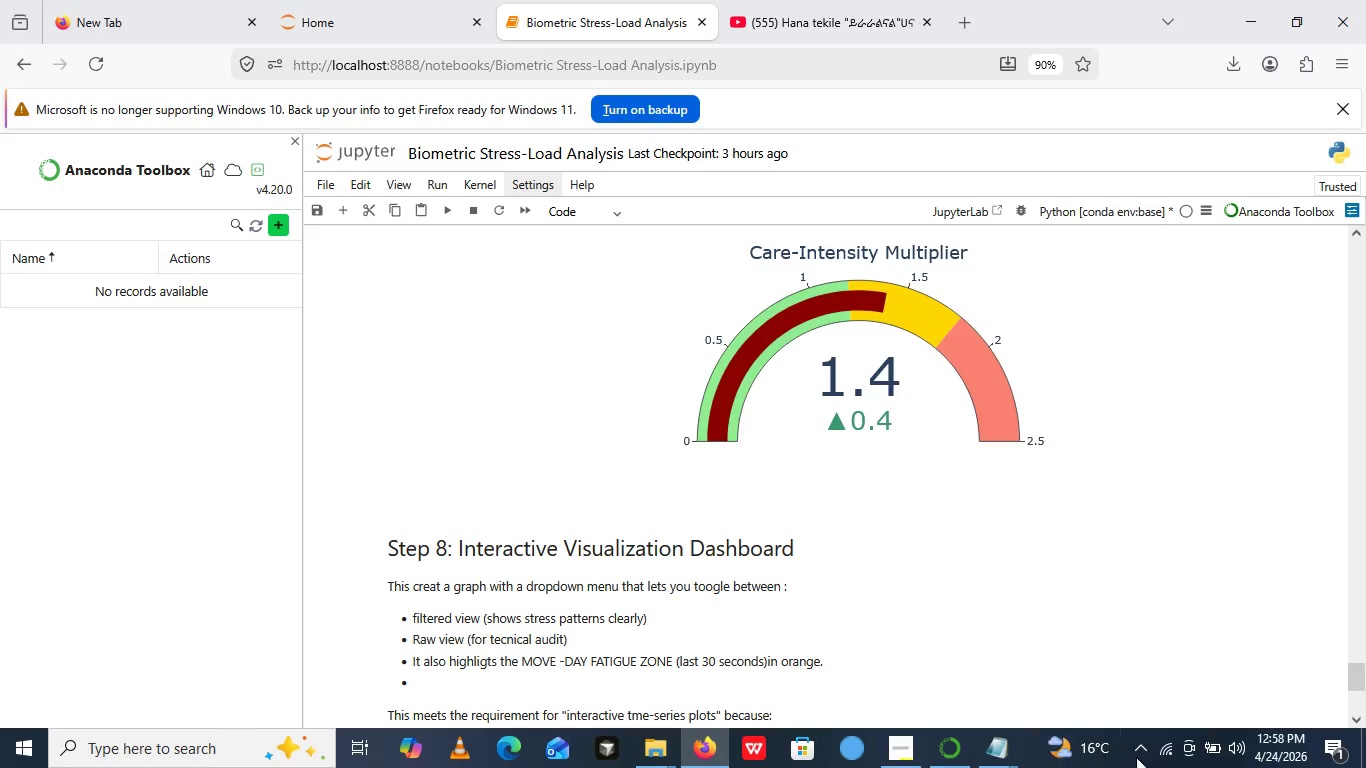 
left_click([1143, 759])
 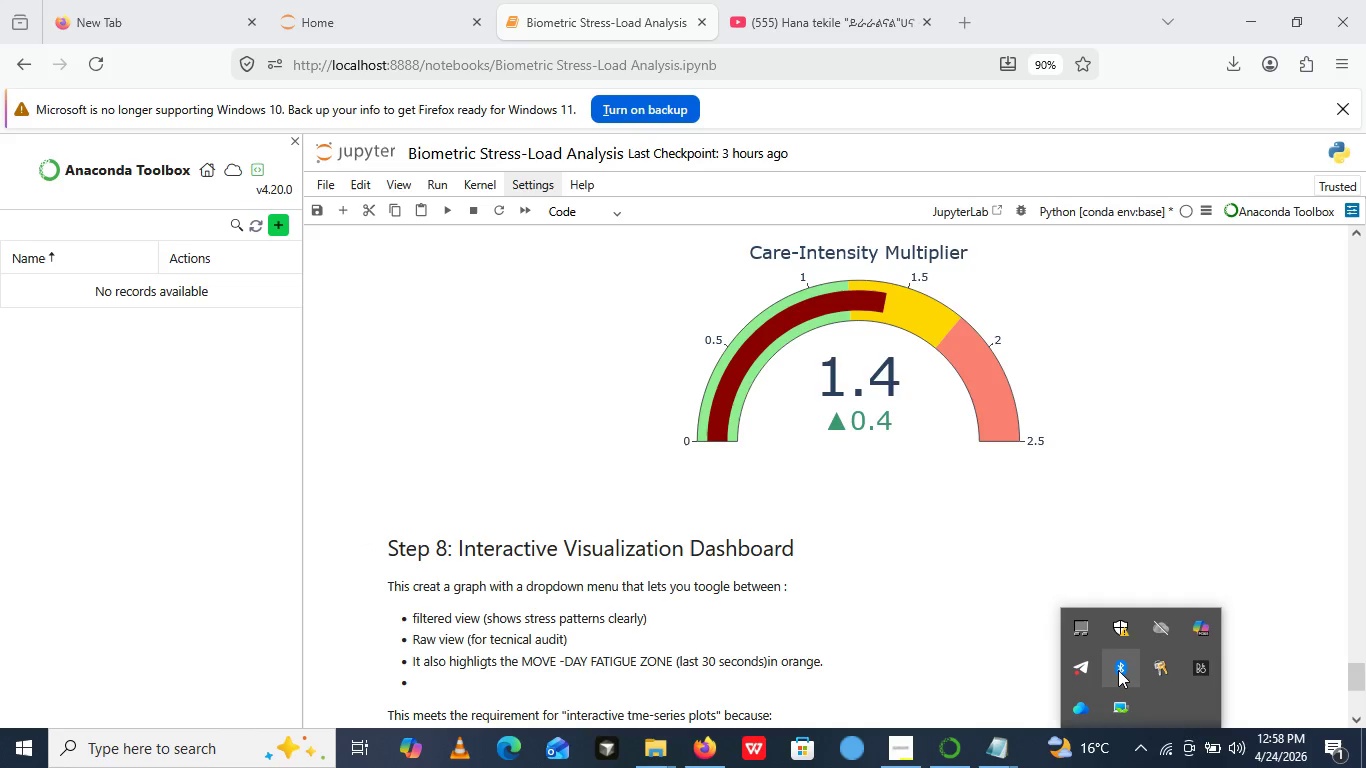 
double_click([1118, 670])
 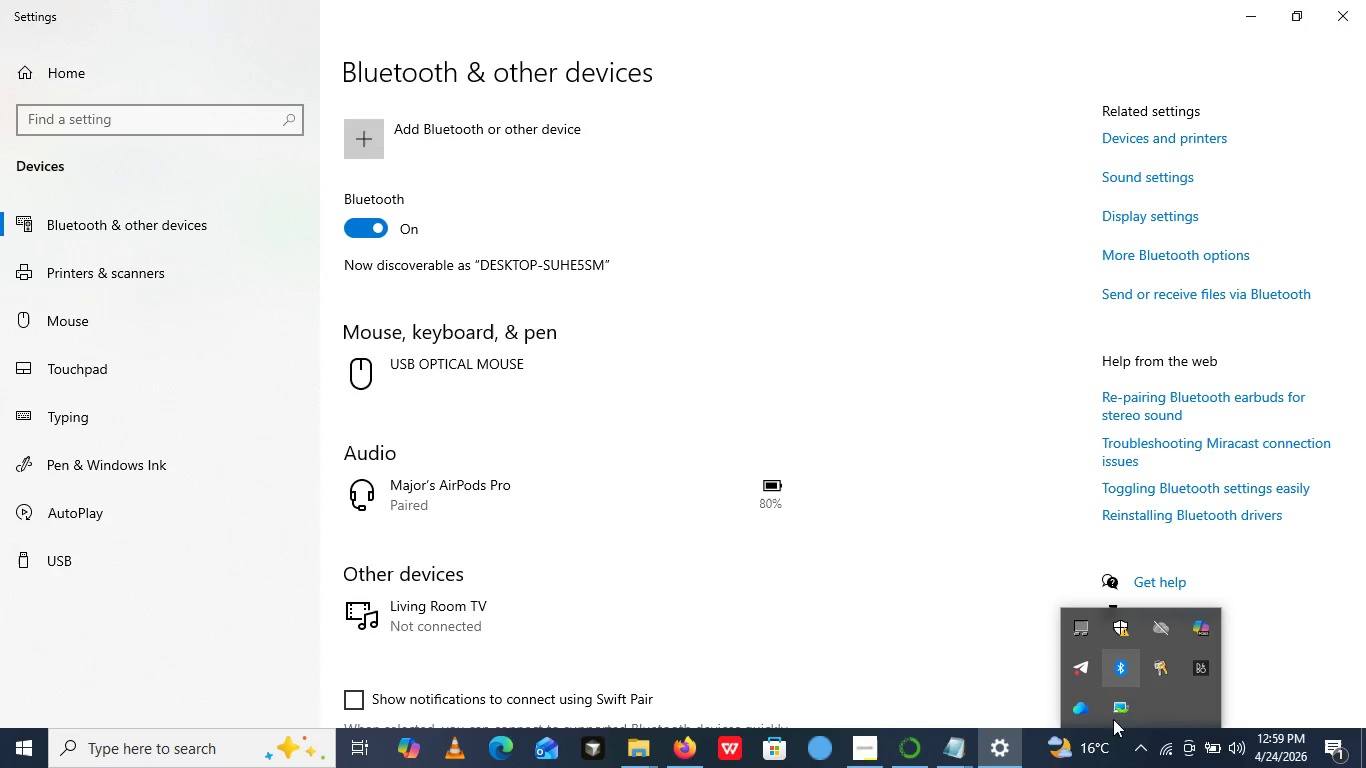 
wait(15.38)
 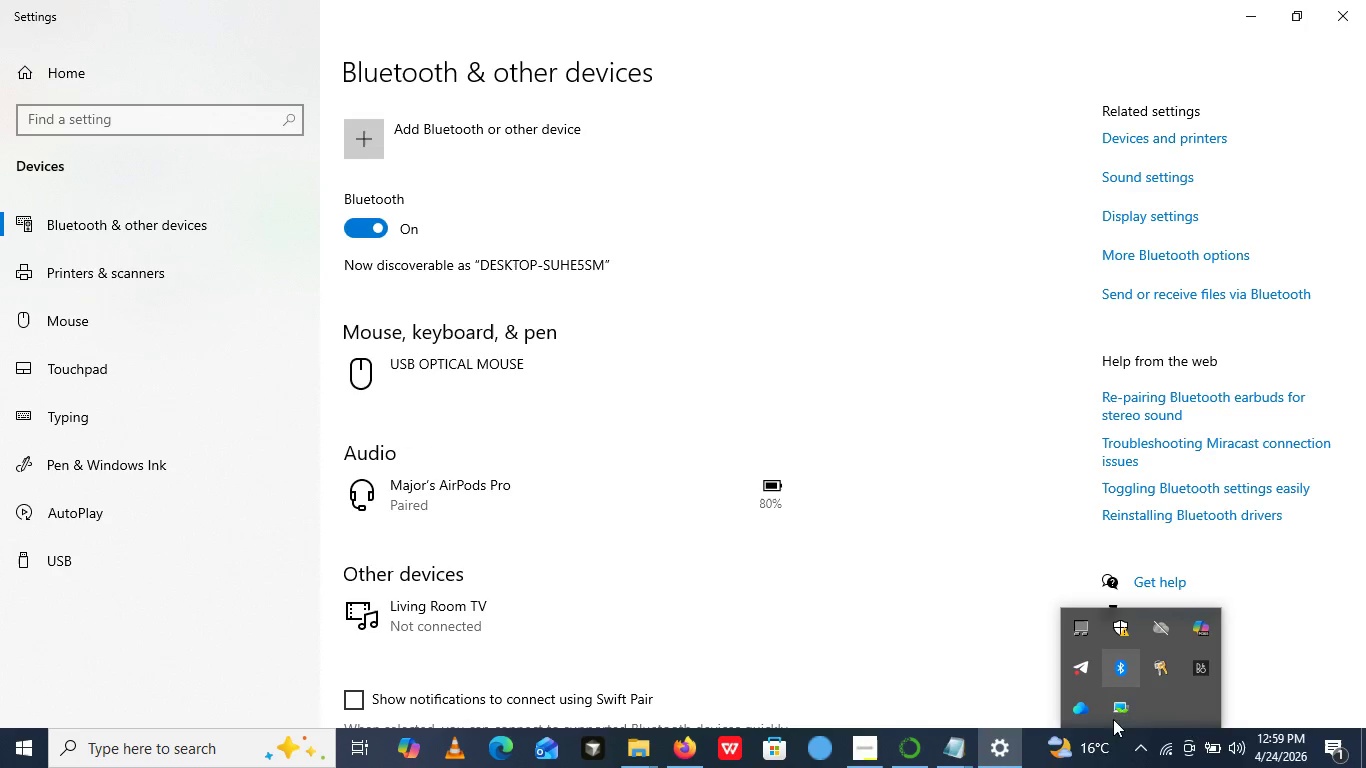 
left_click([392, 159])
 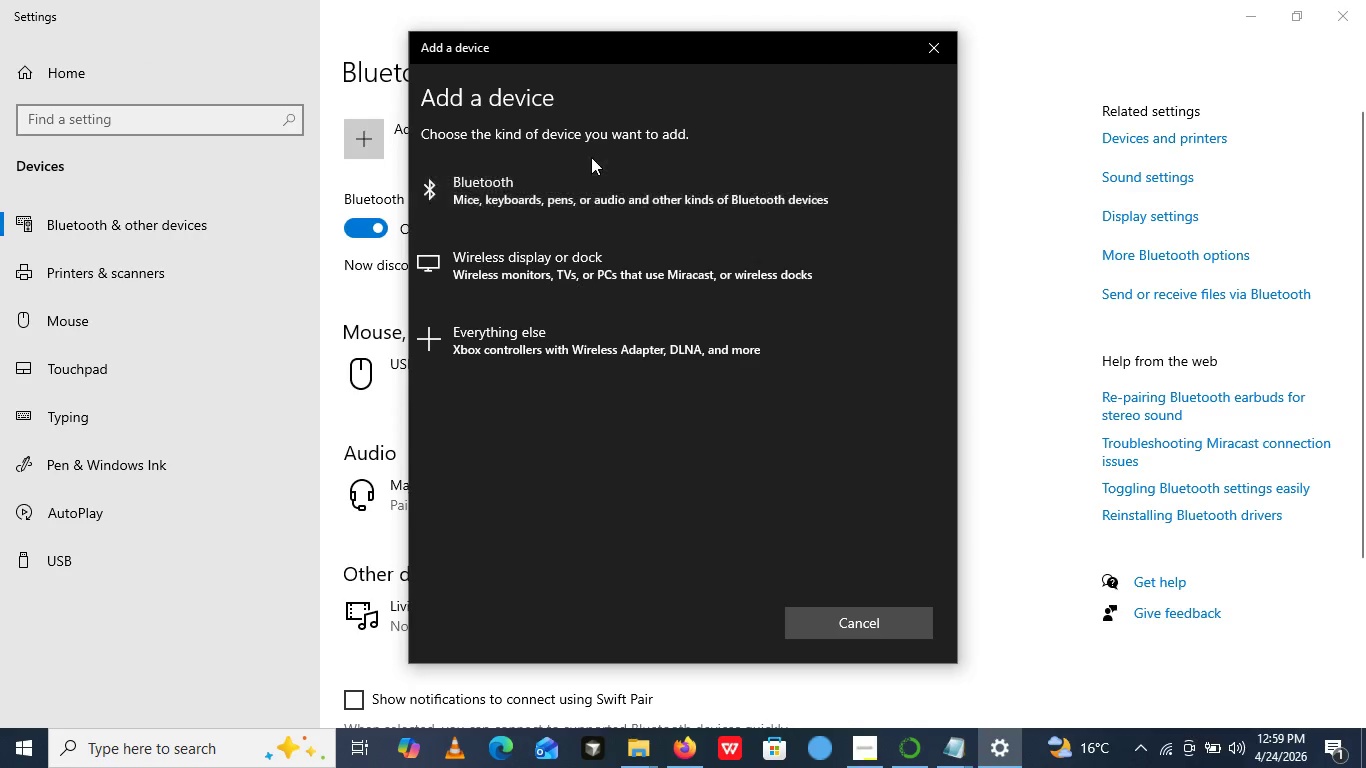 
left_click([587, 203])
 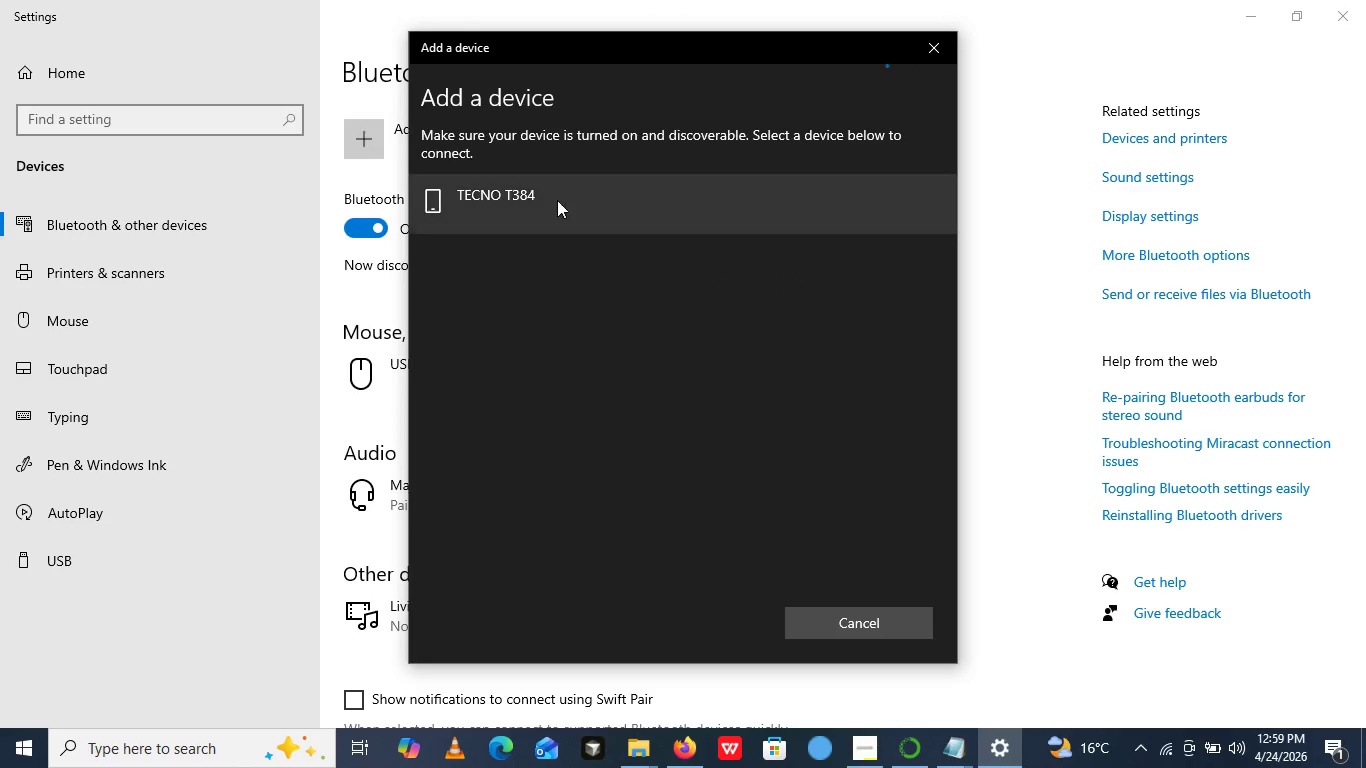 
wait(8.8)
 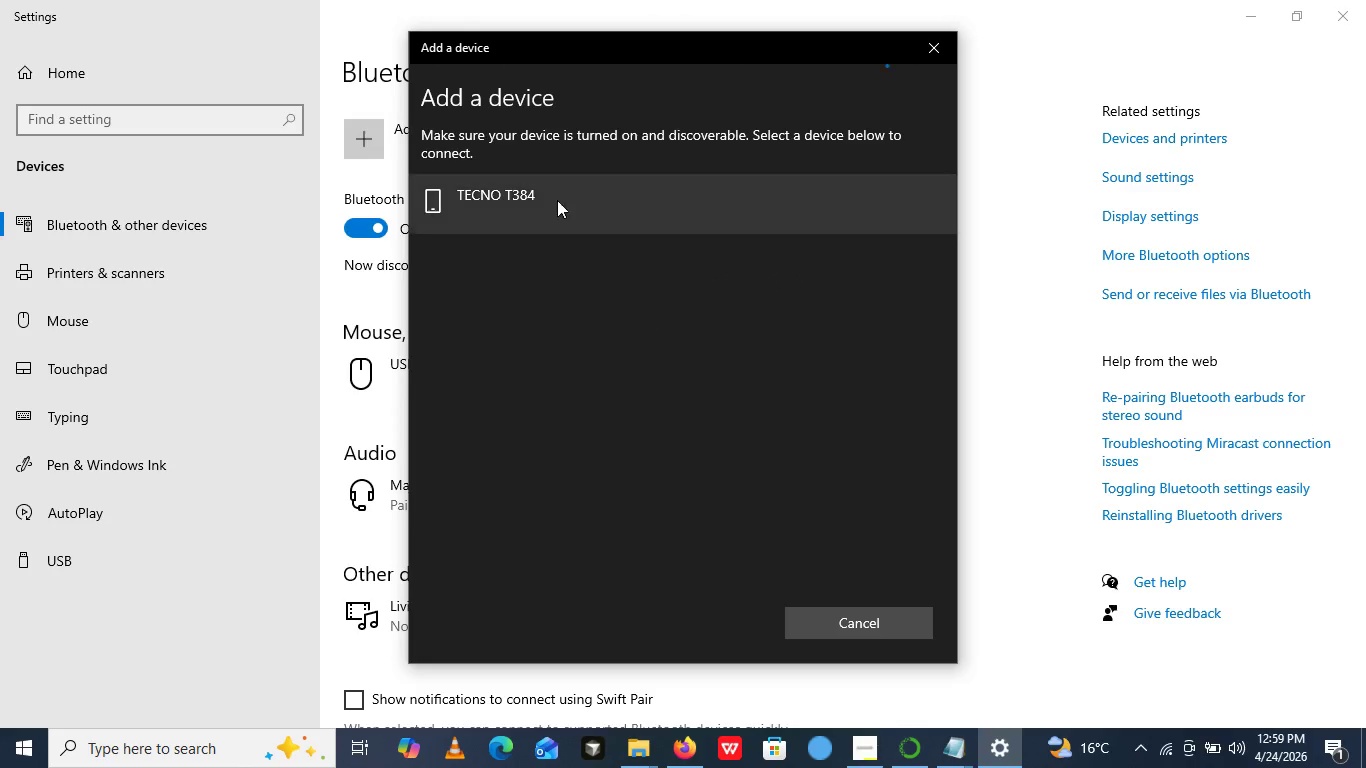 
left_click([935, 42])
 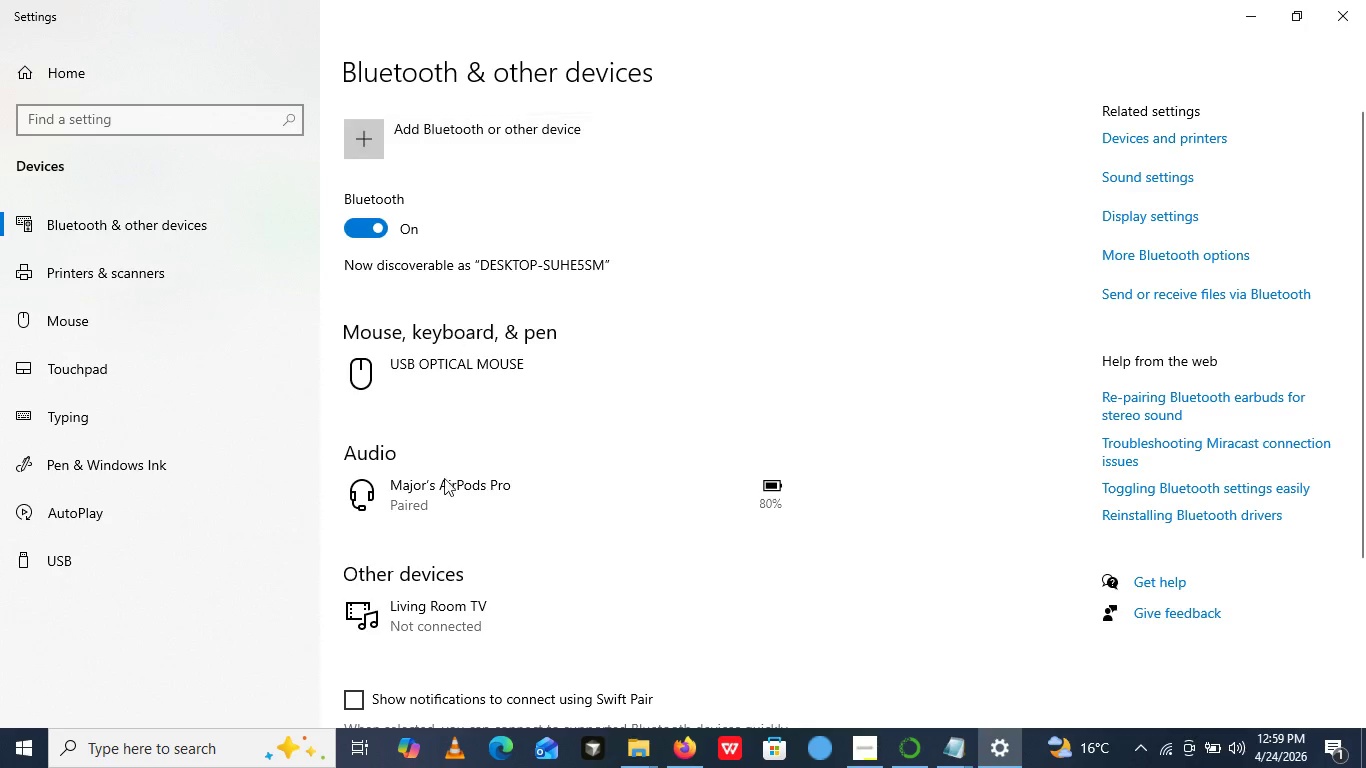 
left_click([442, 511])
 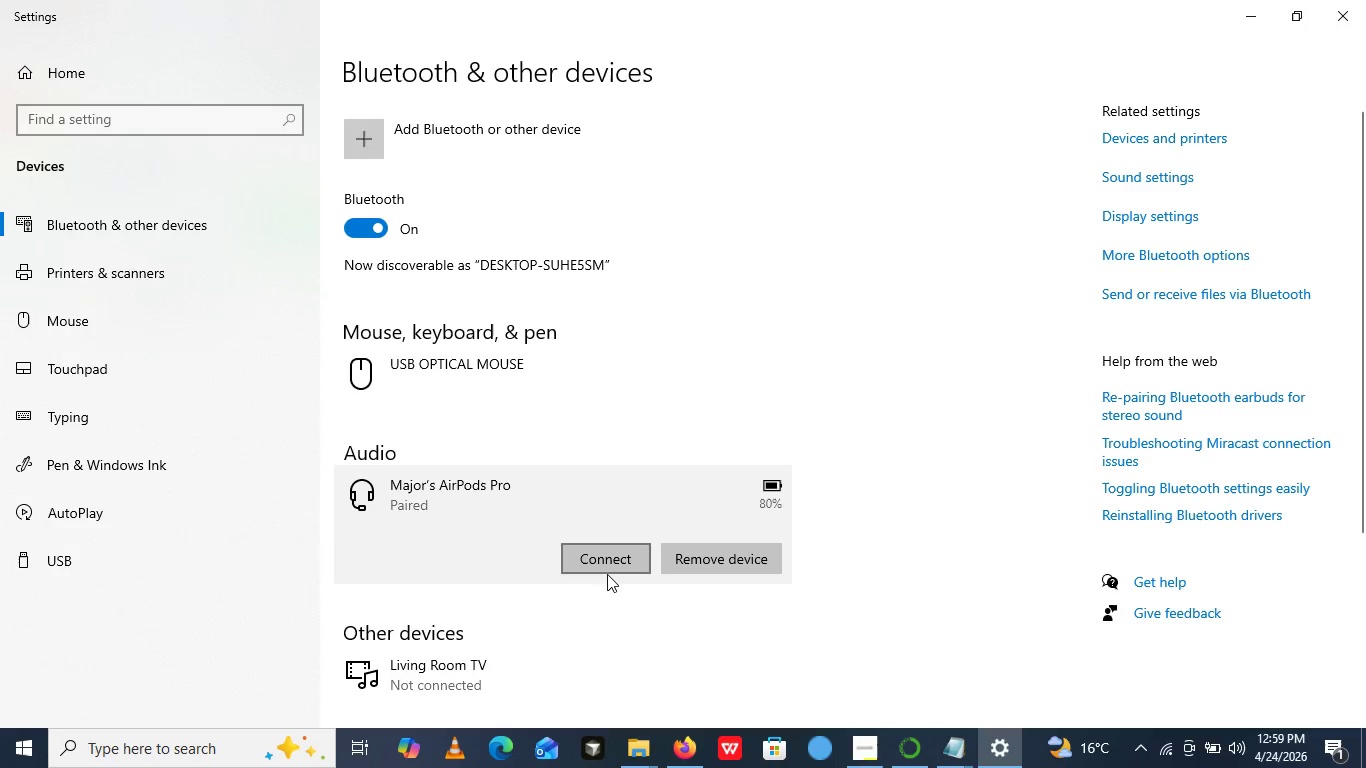 
left_click([607, 574])
 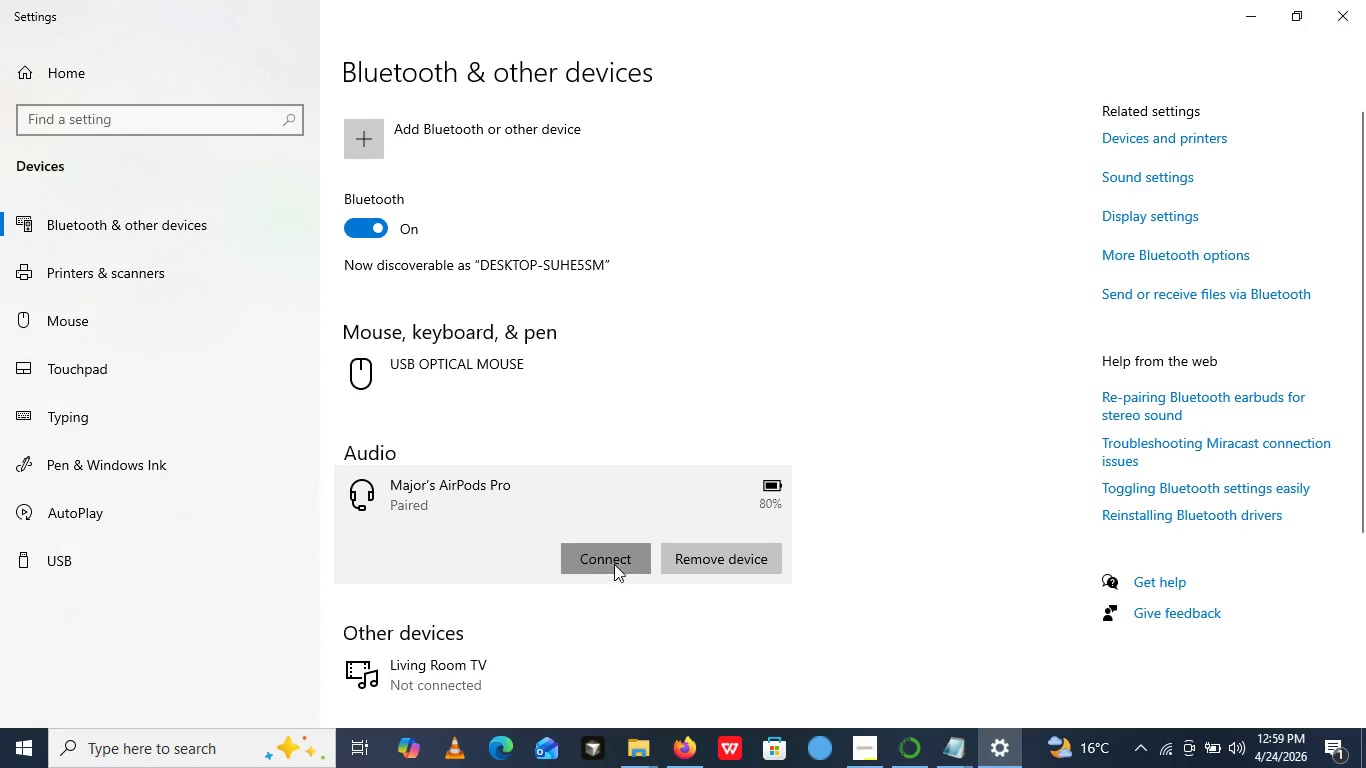 
left_click([614, 564])
 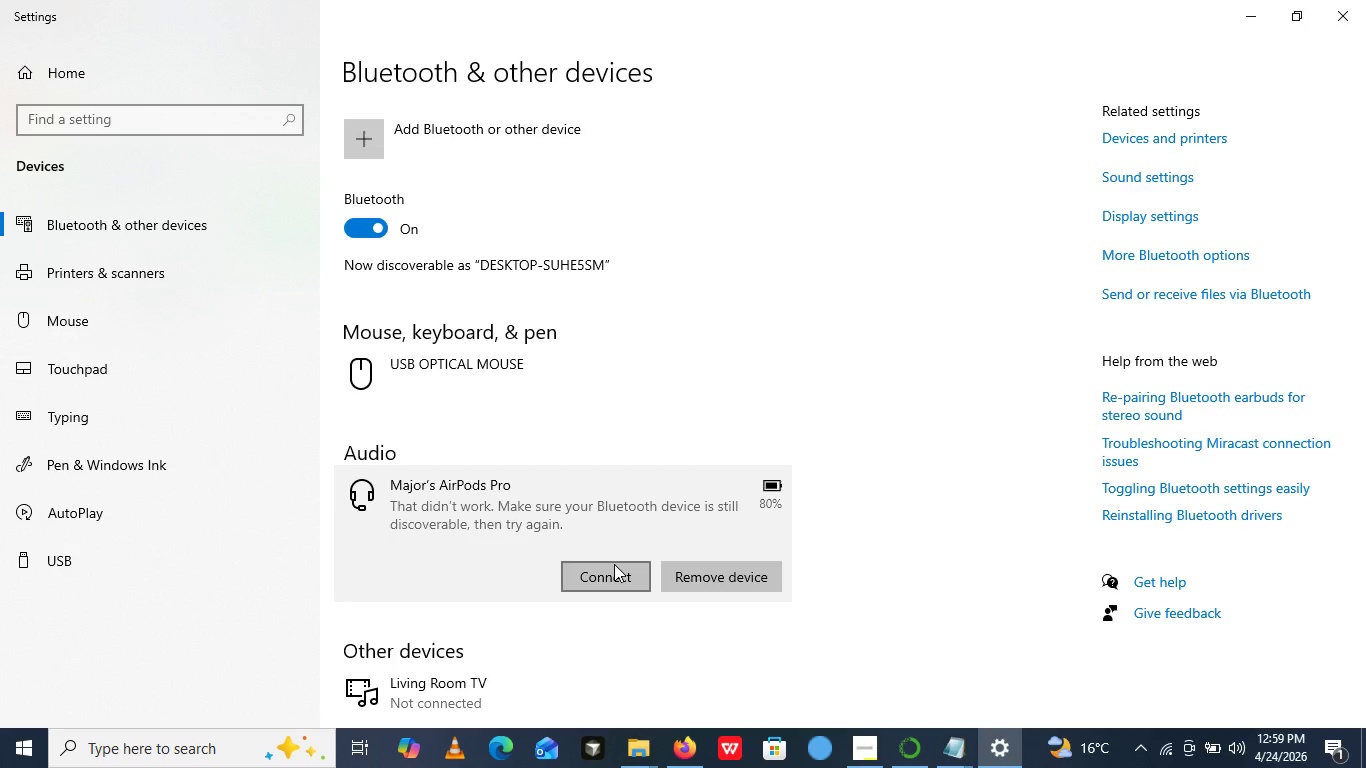 
wait(25.11)
 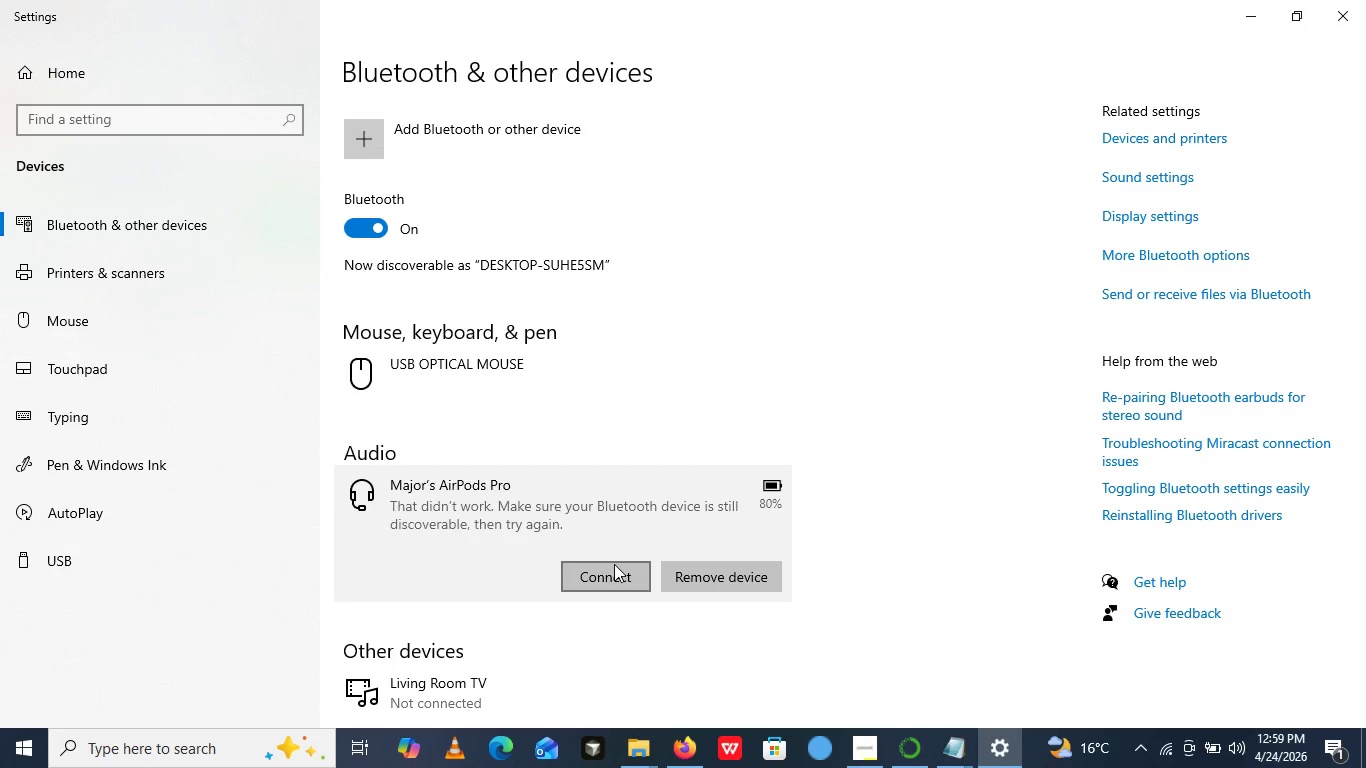 
left_click([614, 564])
 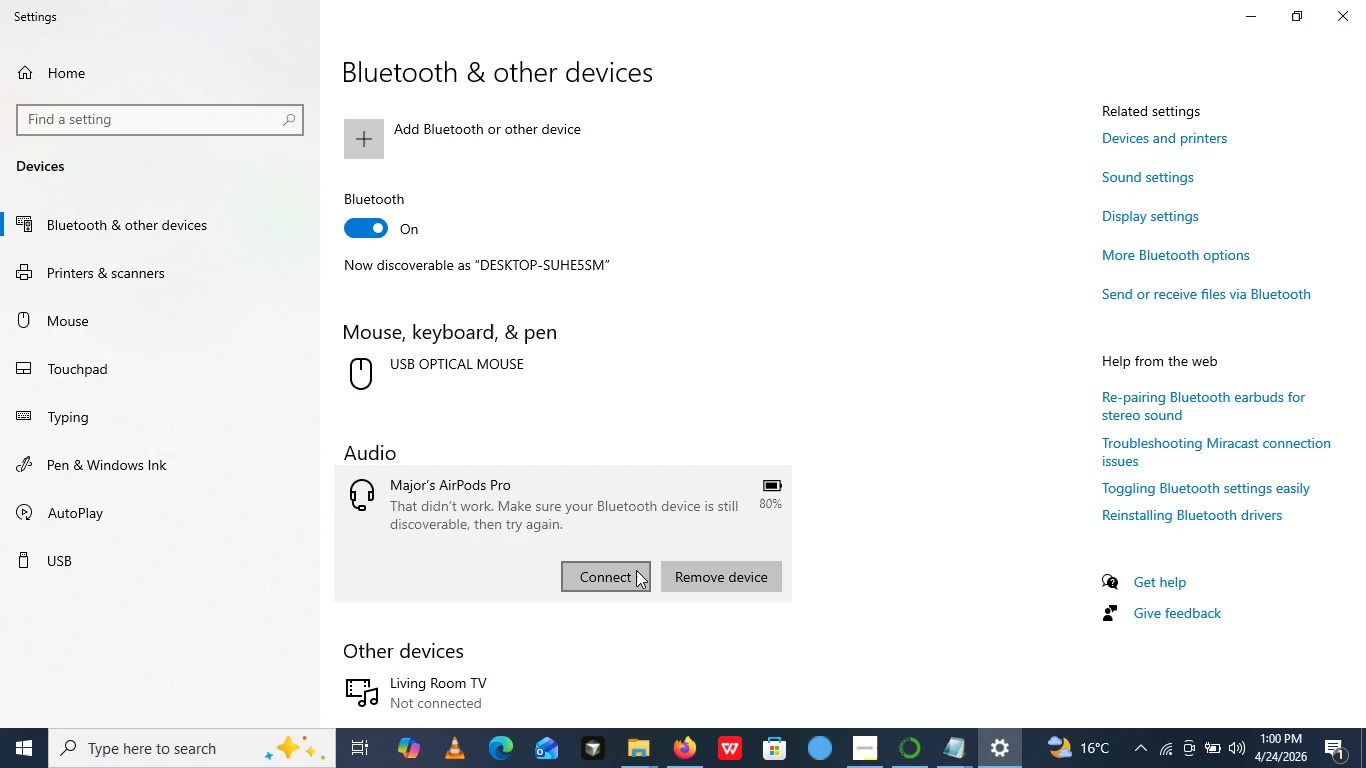 
wait(21.11)
 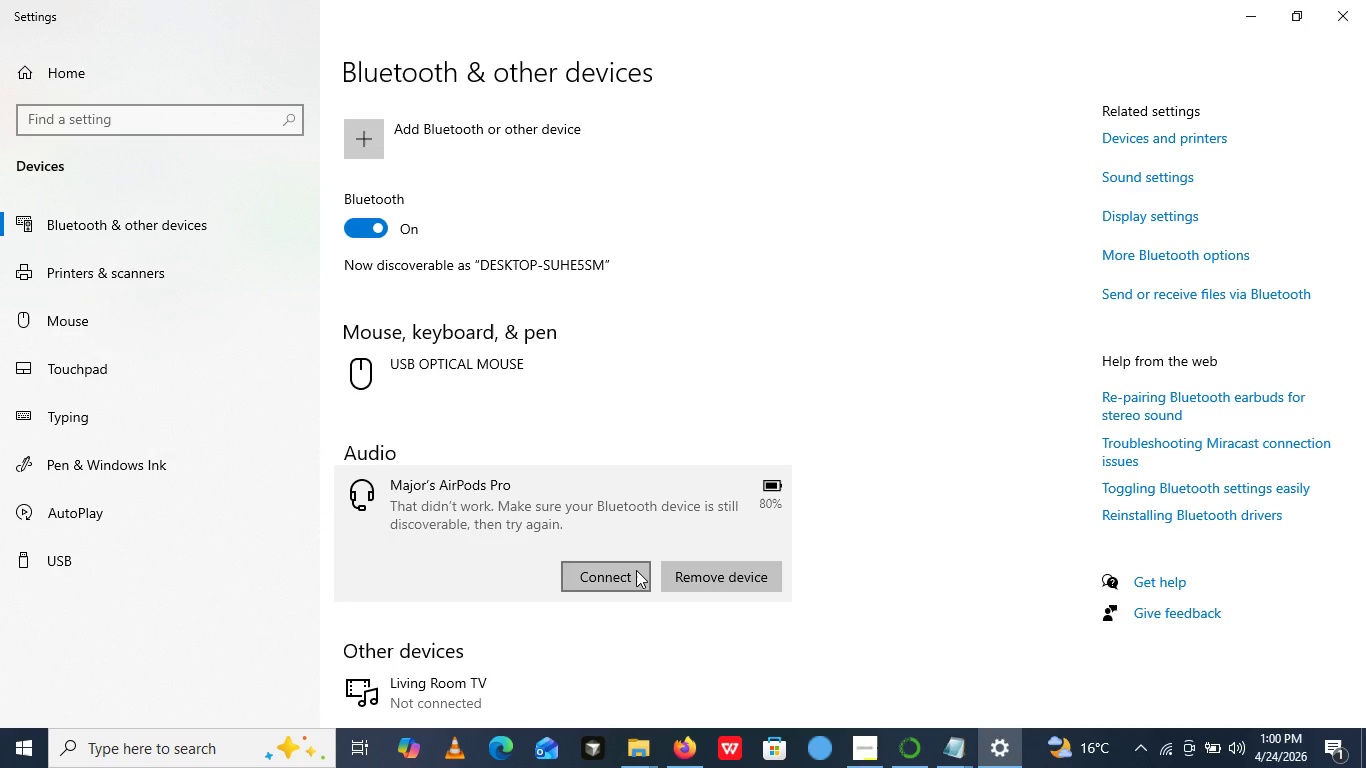 
left_click([617, 579])
 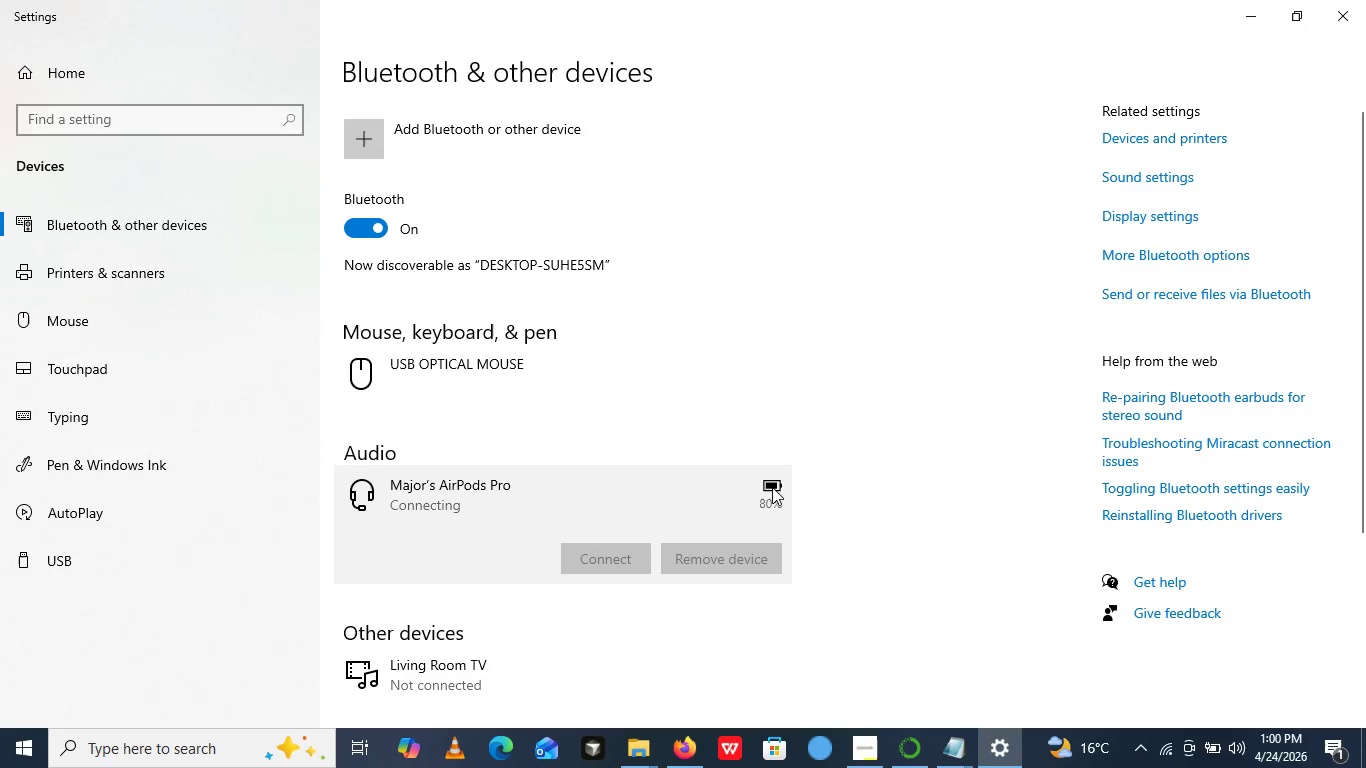 
left_click([732, 563])
 